 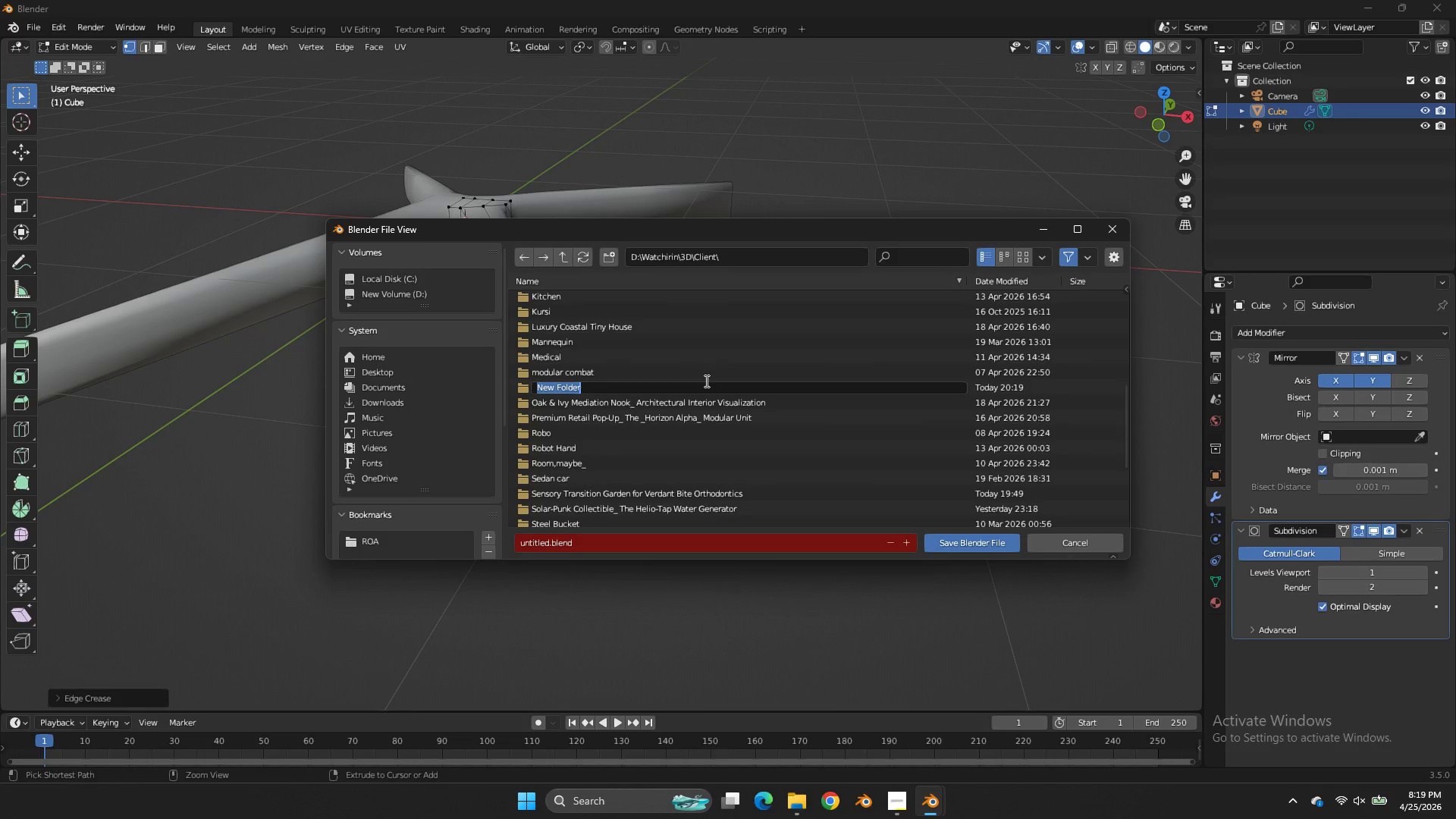 
key(Control+V)
 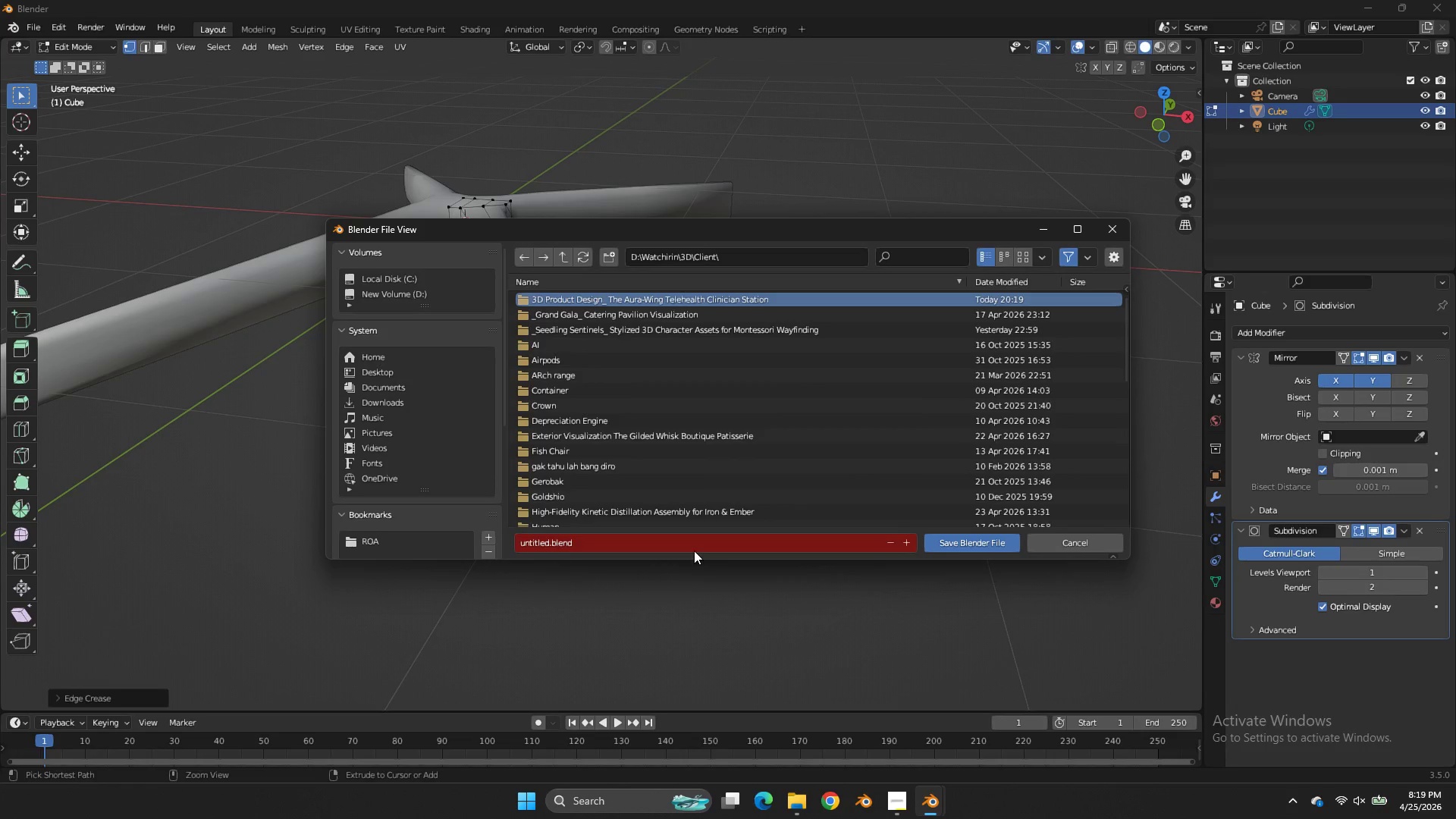 
double_click([693, 546])
 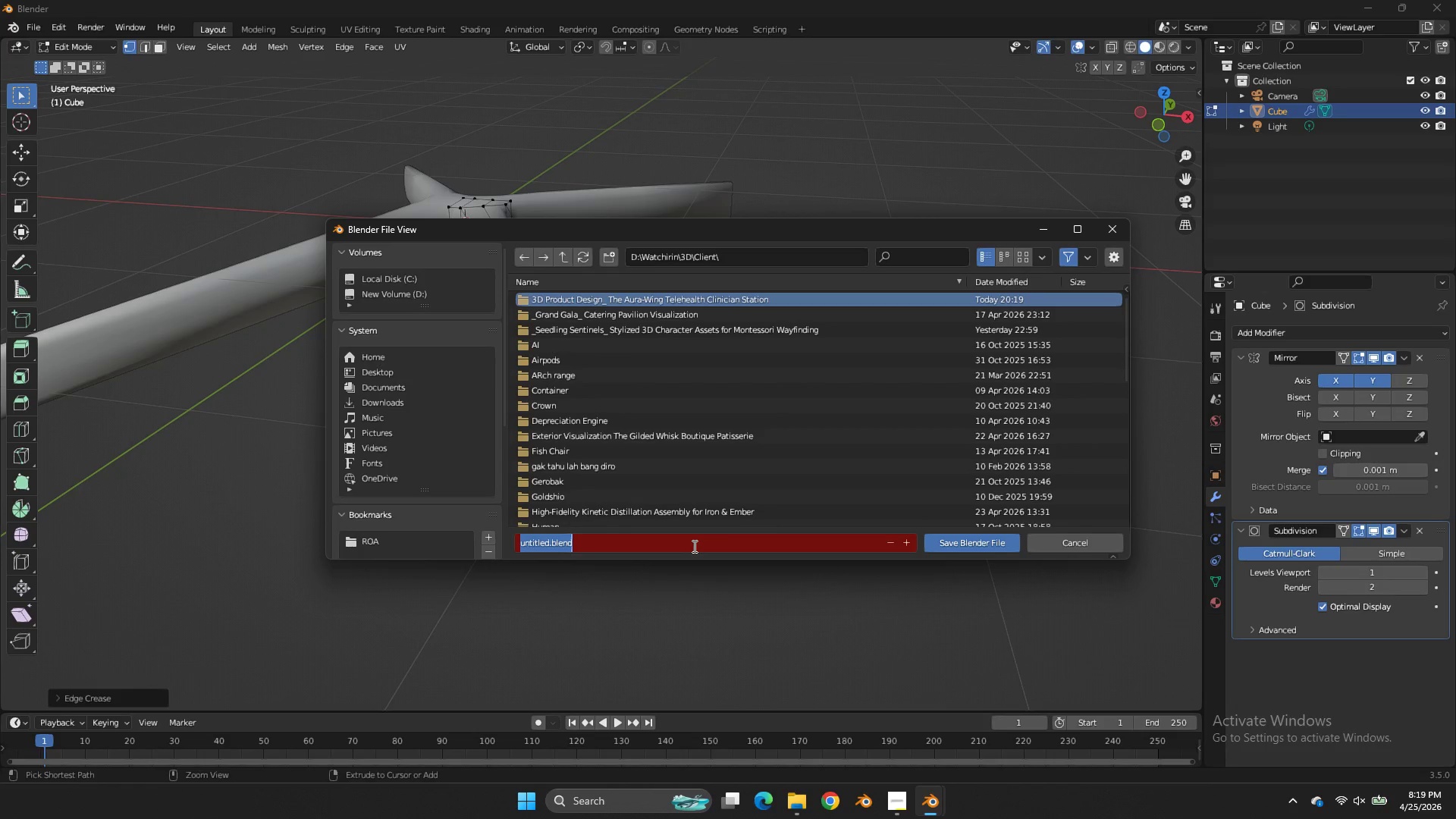 
key(Control+V)
 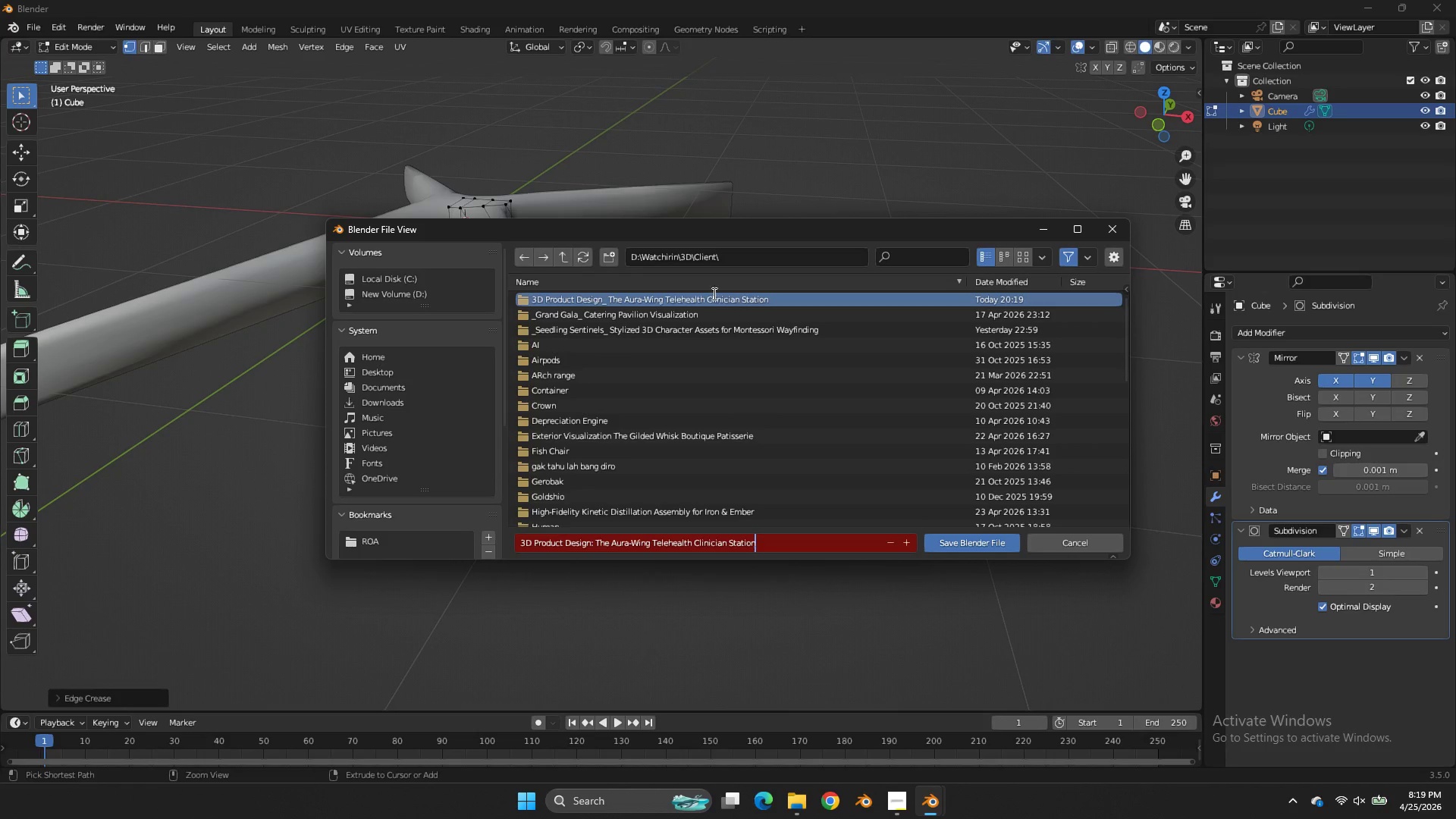 
left_click([713, 293])
 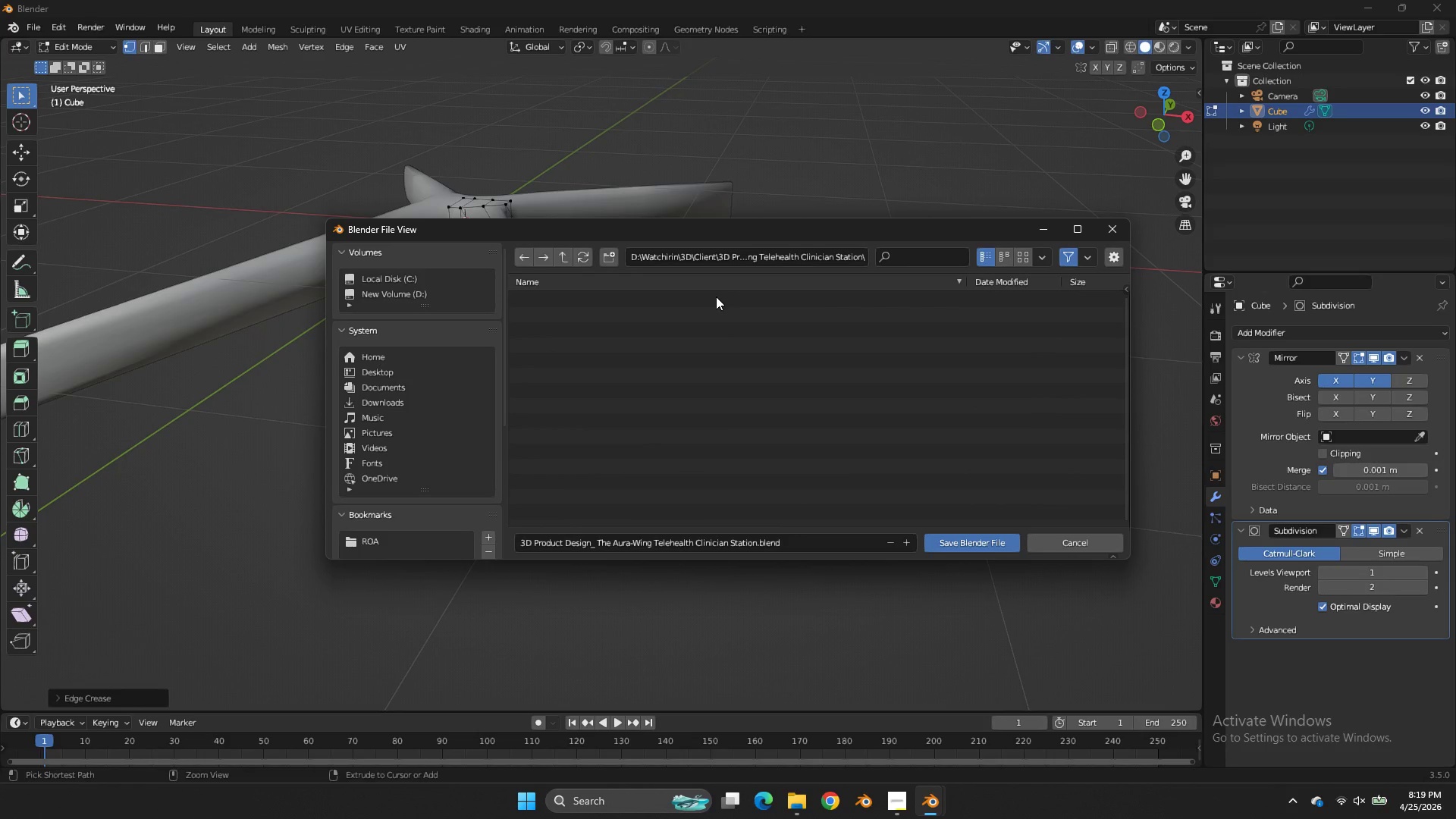 
double_click([716, 297])
 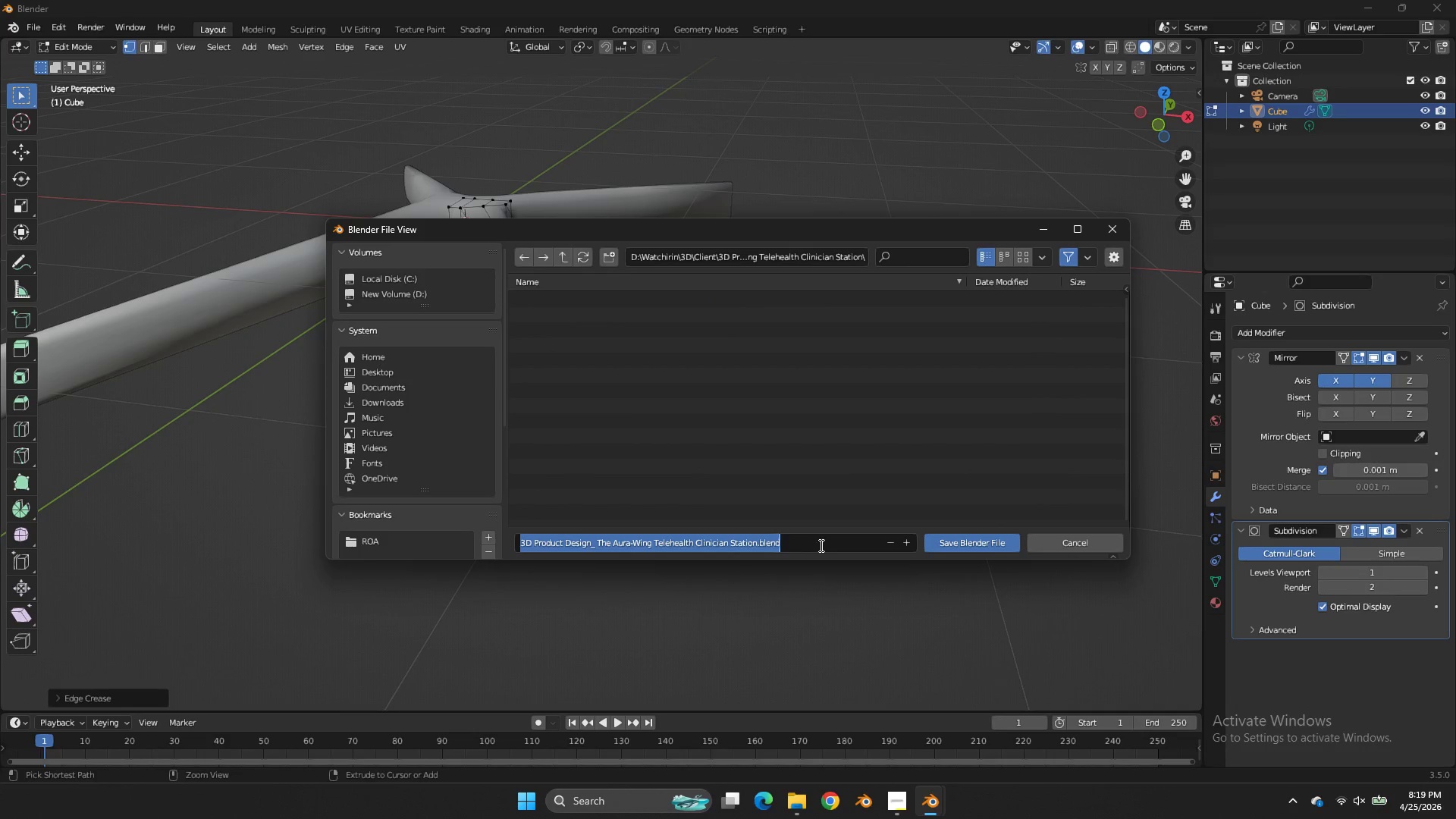 
double_click([1033, 443])
 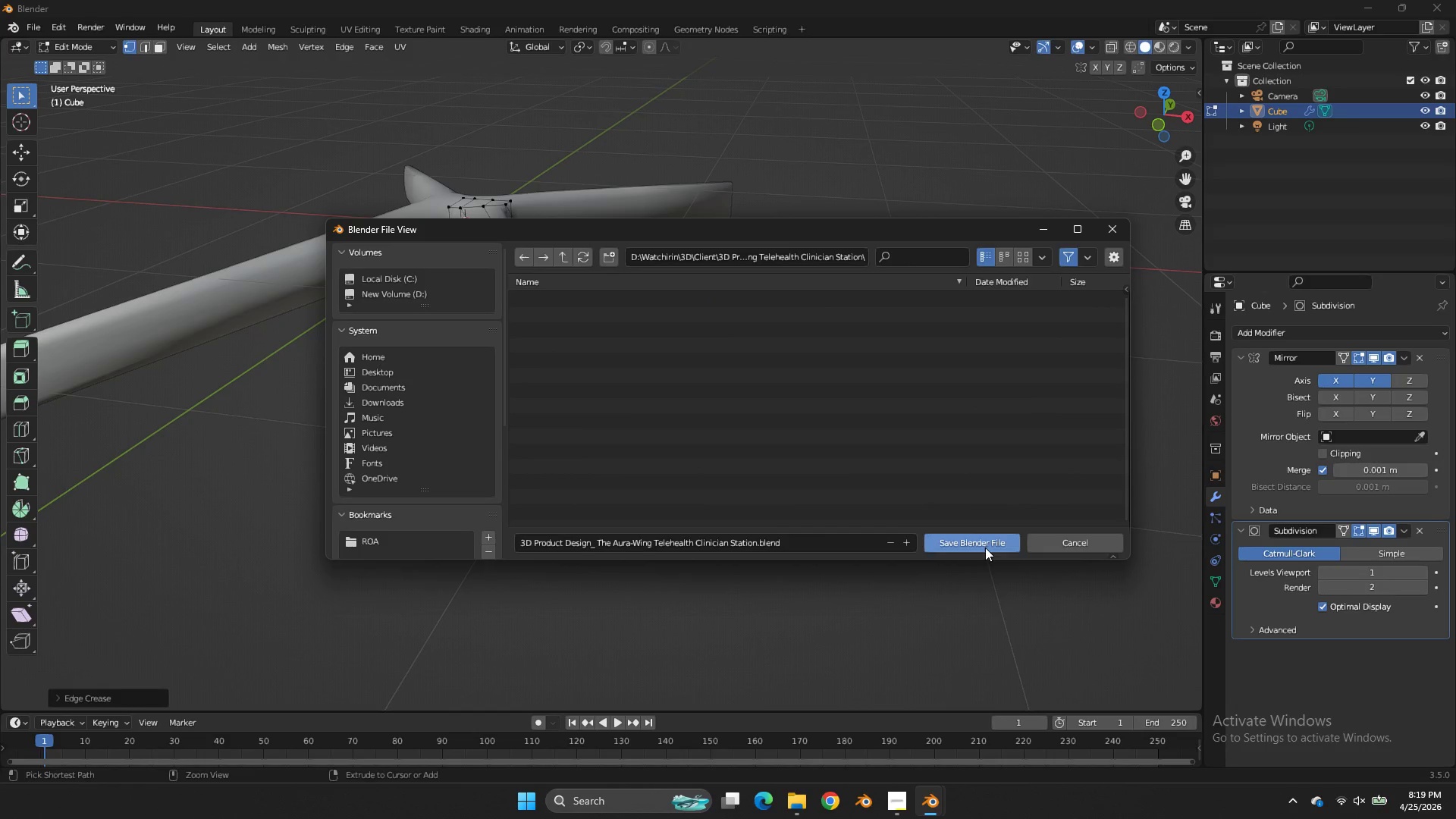 
left_click([985, 548])
 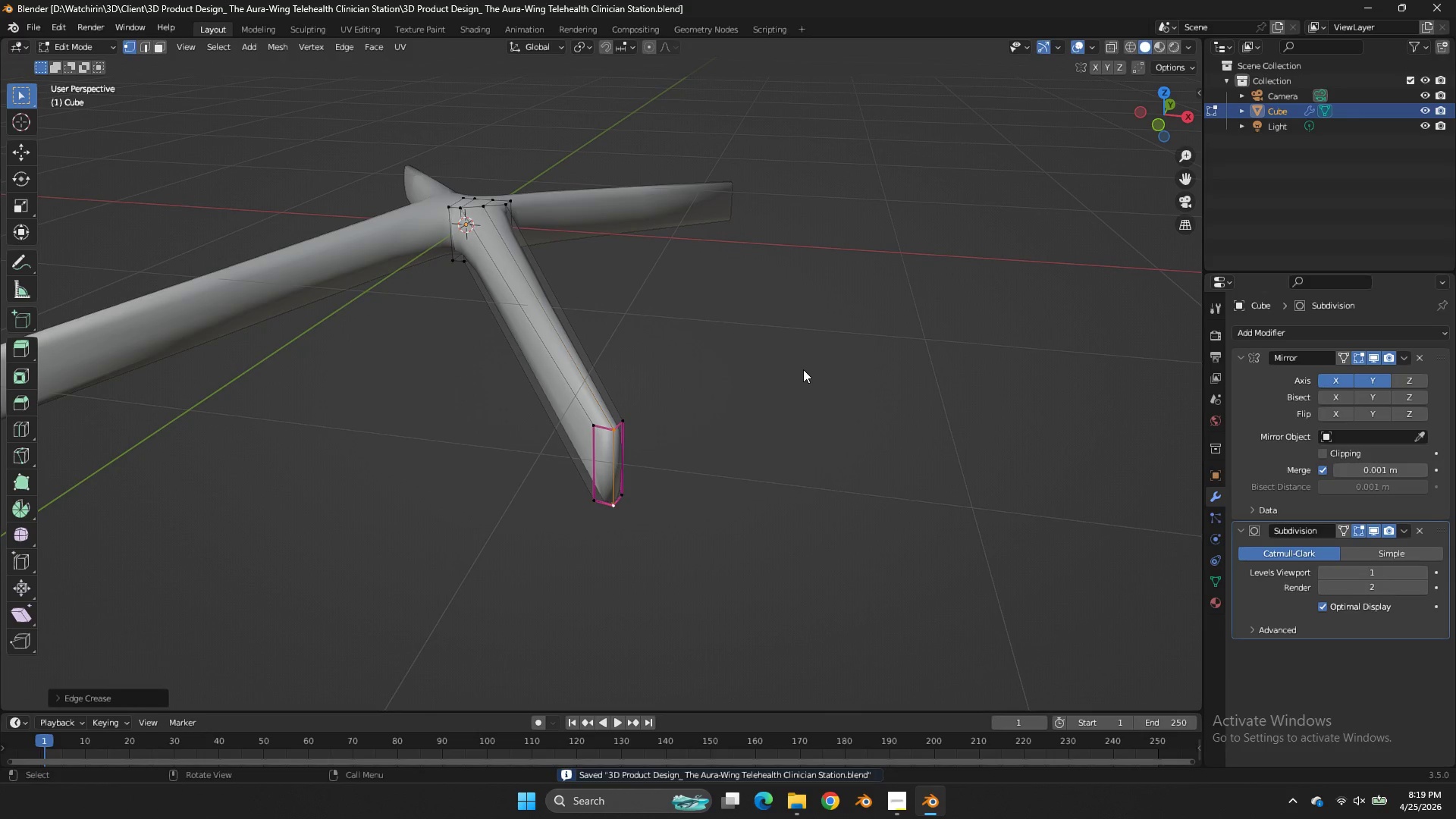 
scroll: coordinate [803, 369], scroll_direction: up, amount: 3.0
 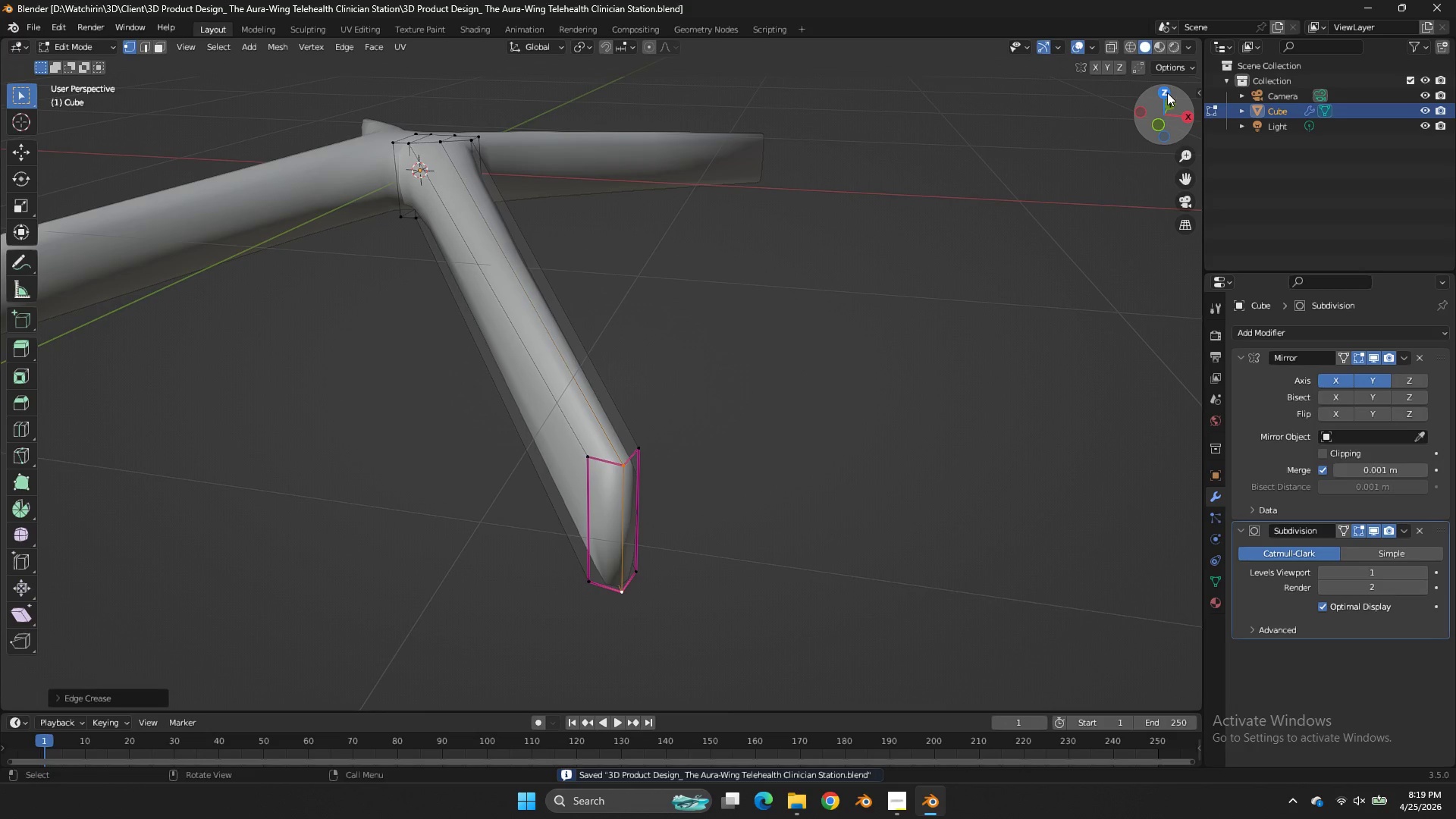 
left_click([1166, 93])
 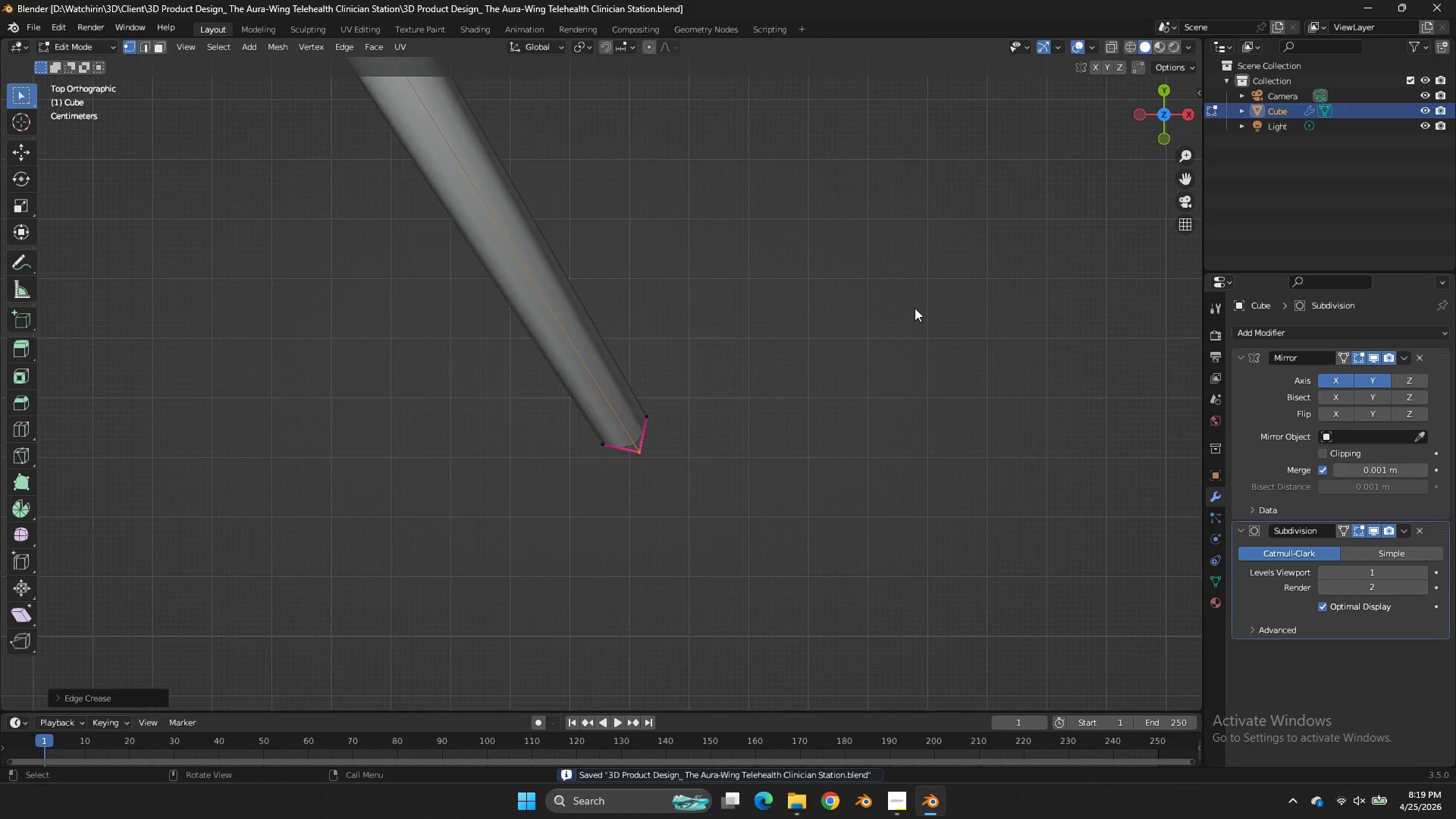 
key(Z)
 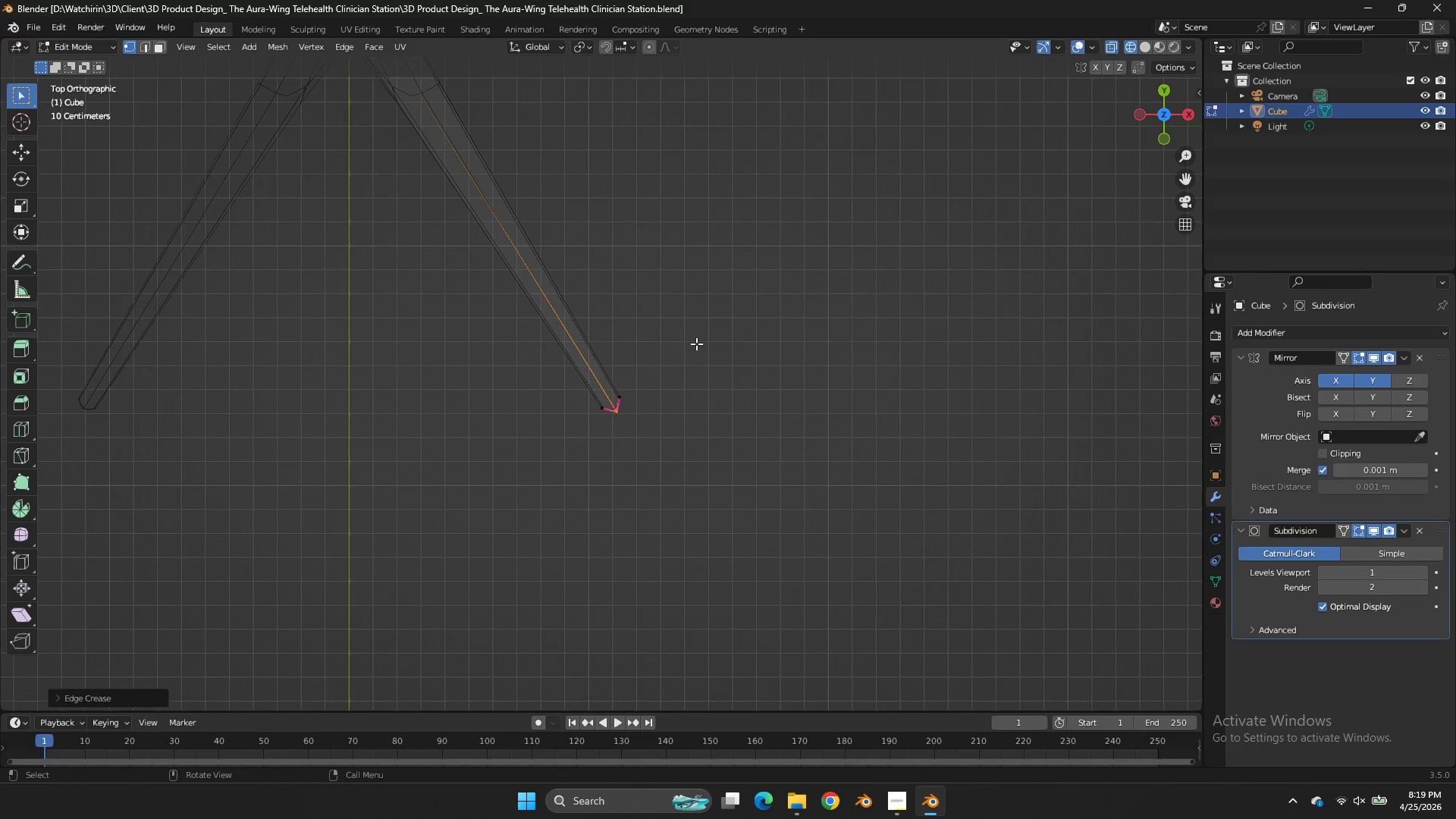 
scroll: coordinate [915, 308], scroll_direction: down, amount: 5.0
 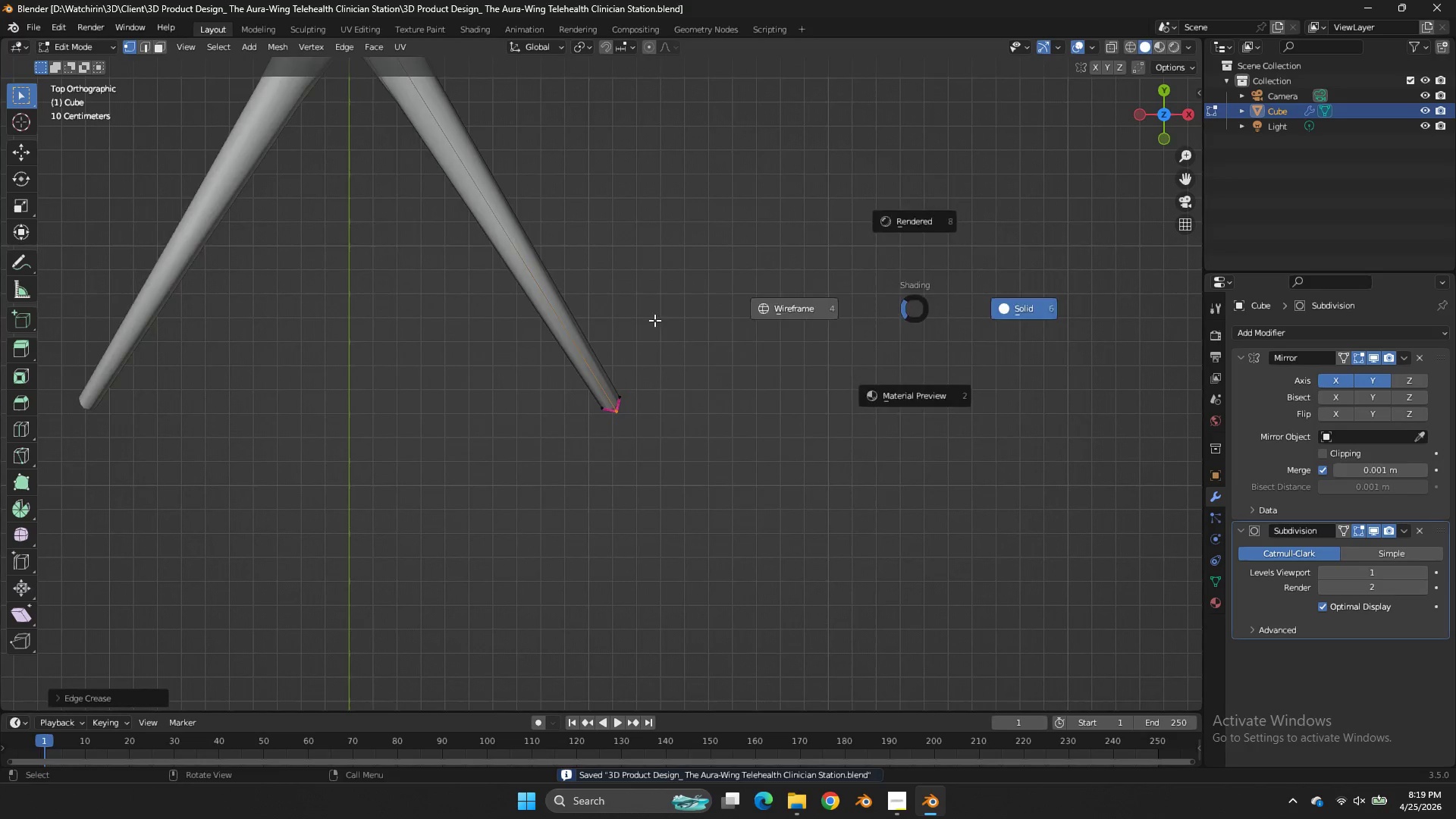 
key(Control+R)
 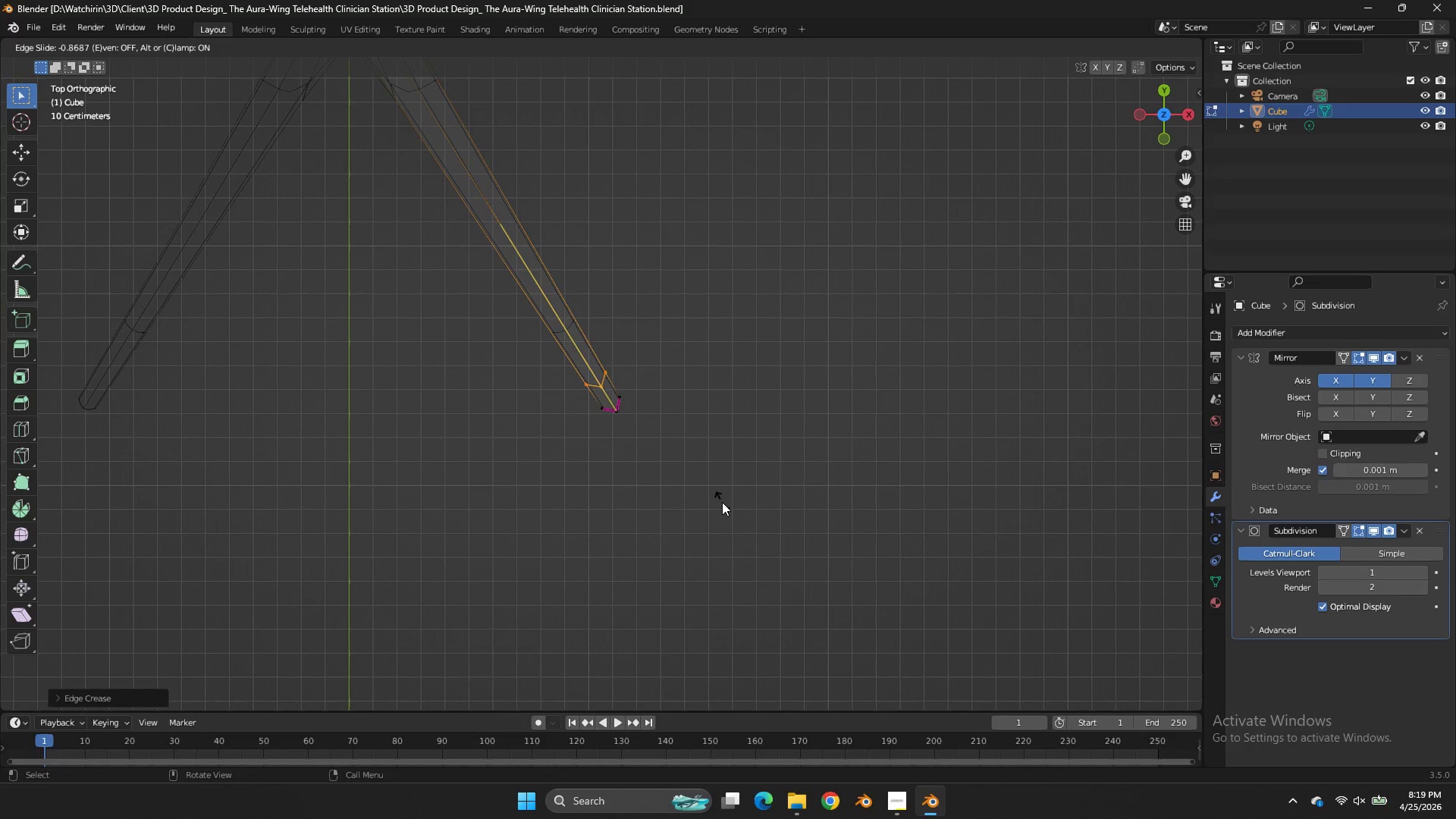 
left_click_drag(start_coordinate=[727, 504], to_coordinate=[730, 495])
 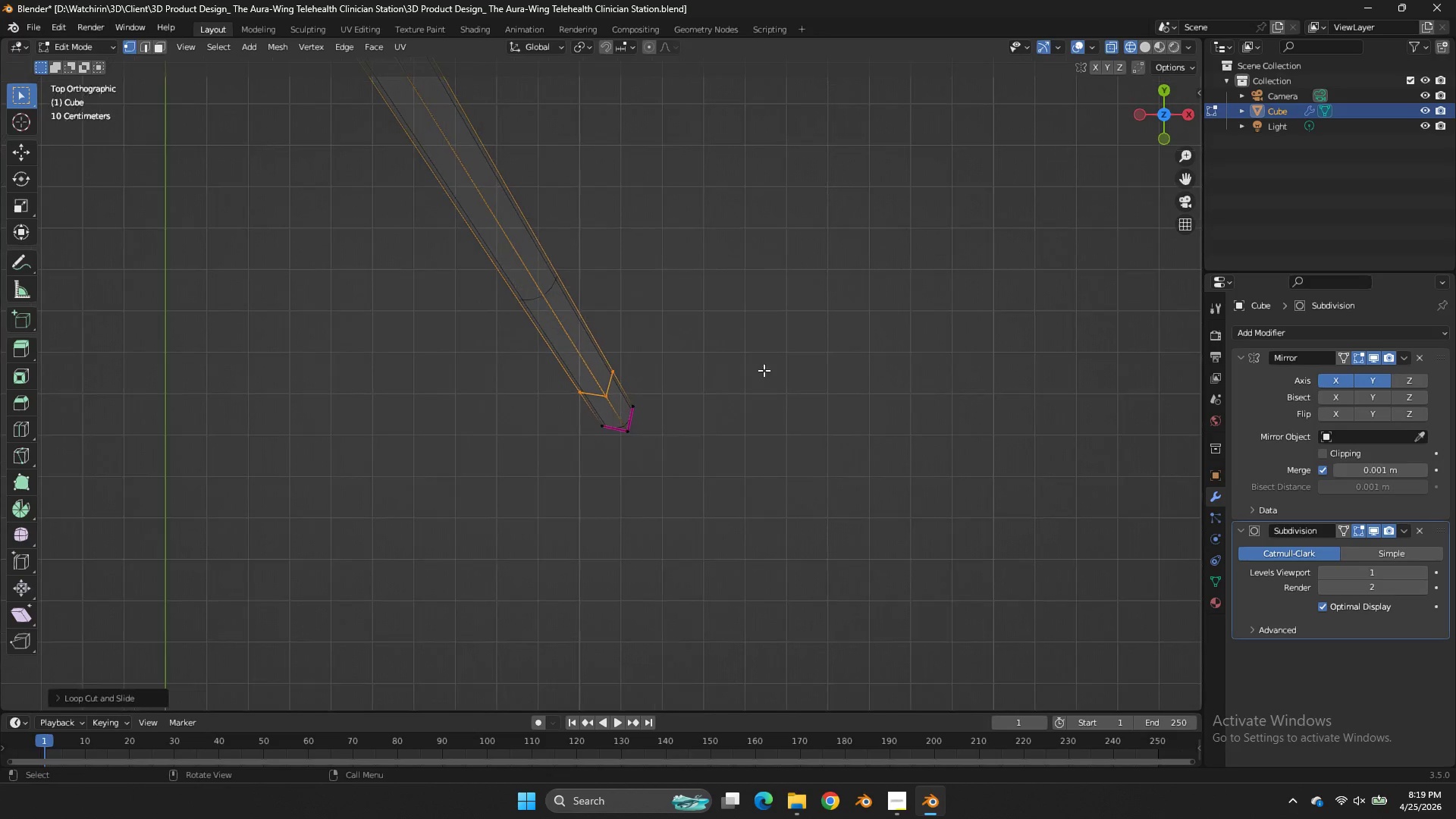 
scroll: coordinate [747, 393], scroll_direction: up, amount: 3.0
 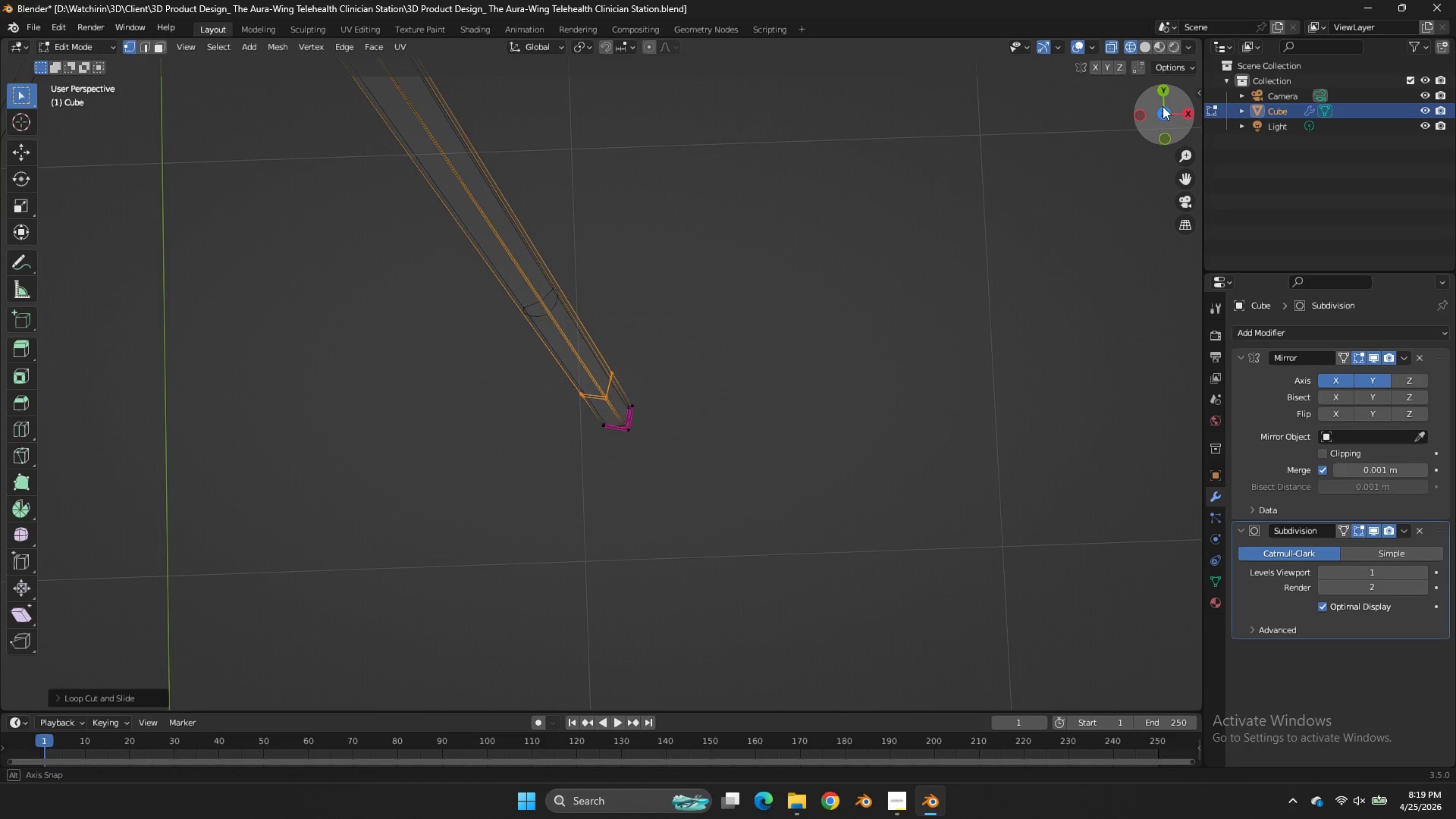 
left_click_drag(start_coordinate=[1147, 120], to_coordinate=[11, 578])
 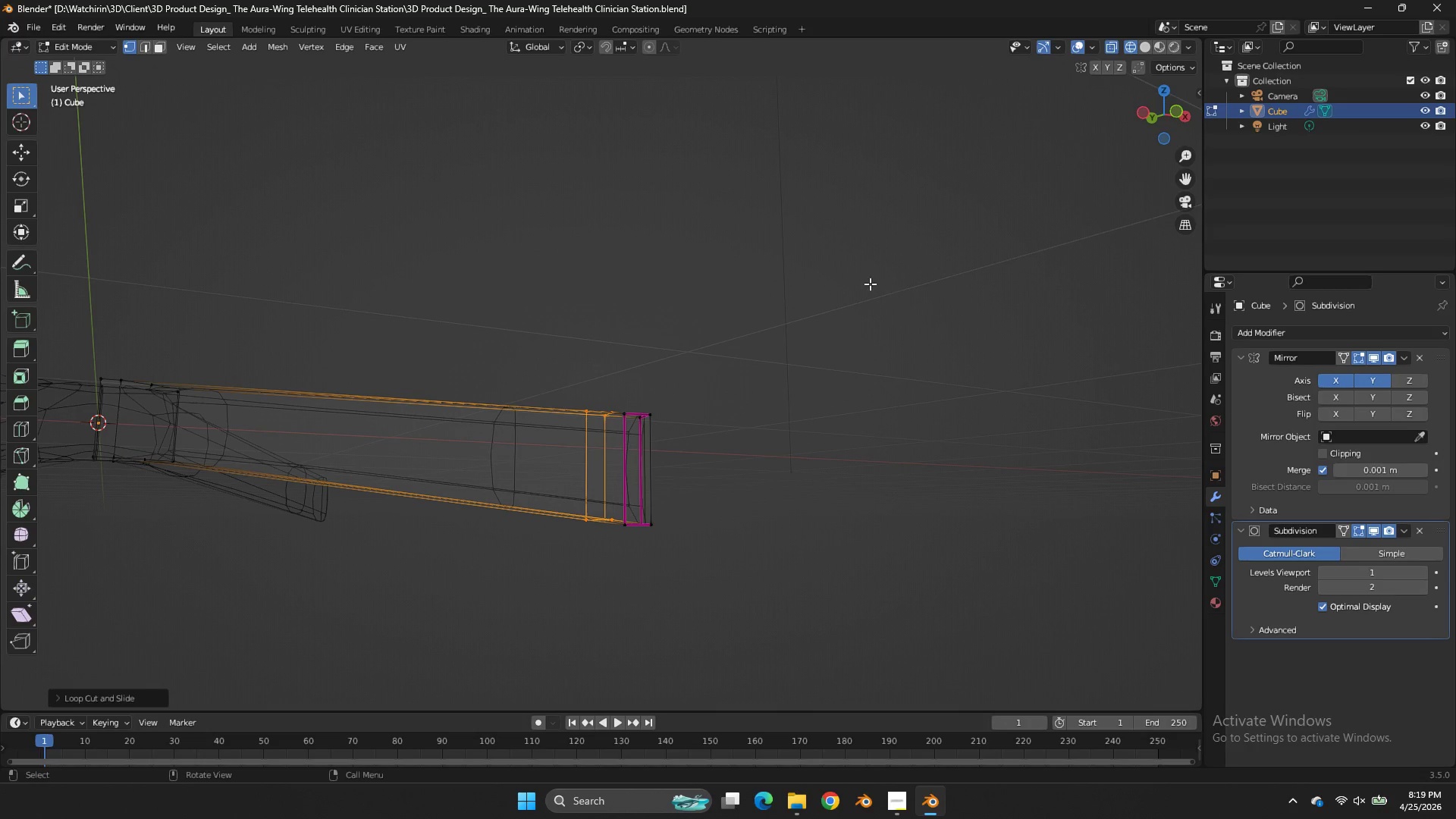 
left_click_drag(start_coordinate=[859, 308], to_coordinate=[499, 643])
 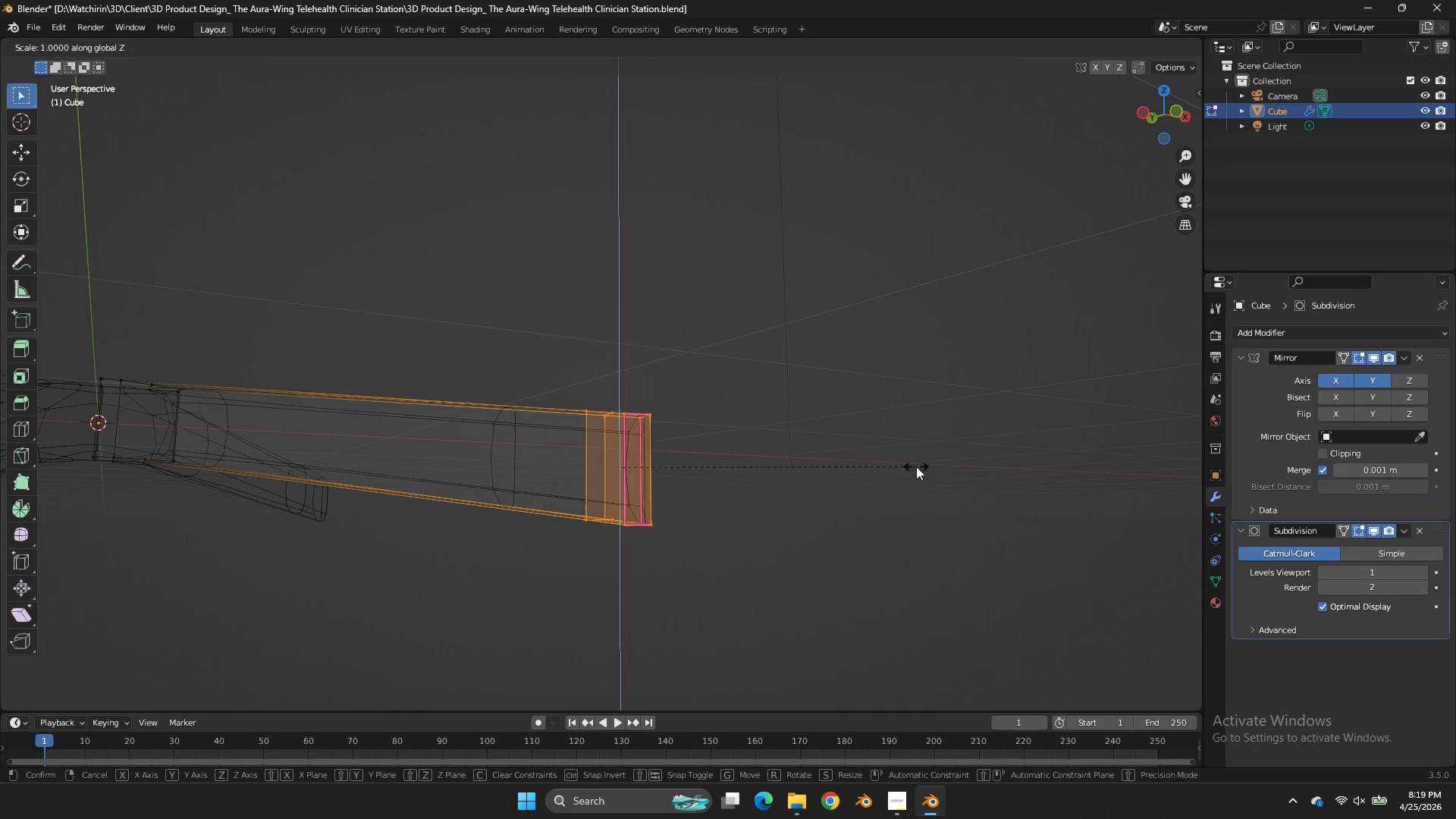 
type(sz)
 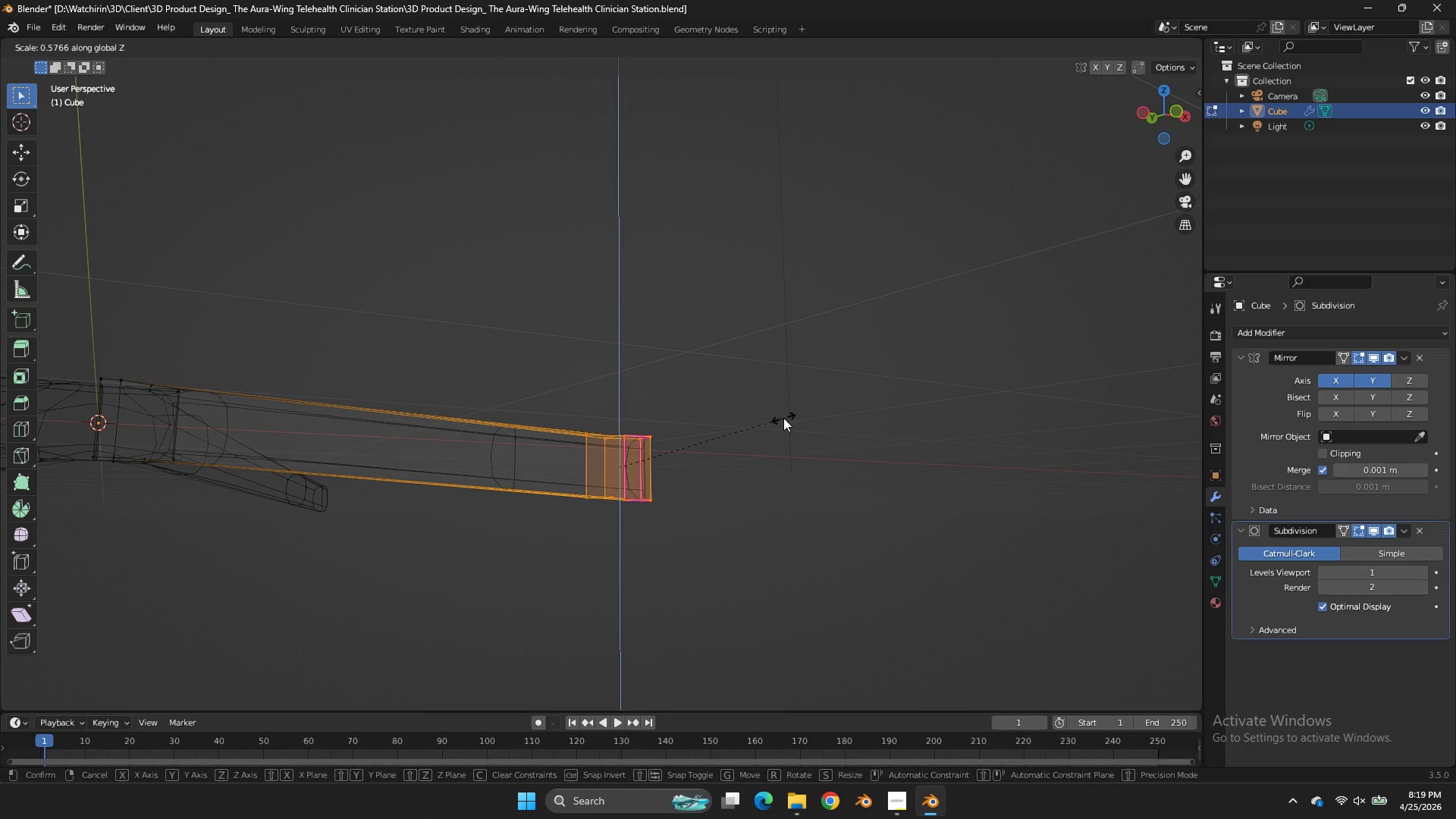 
left_click([783, 418])
 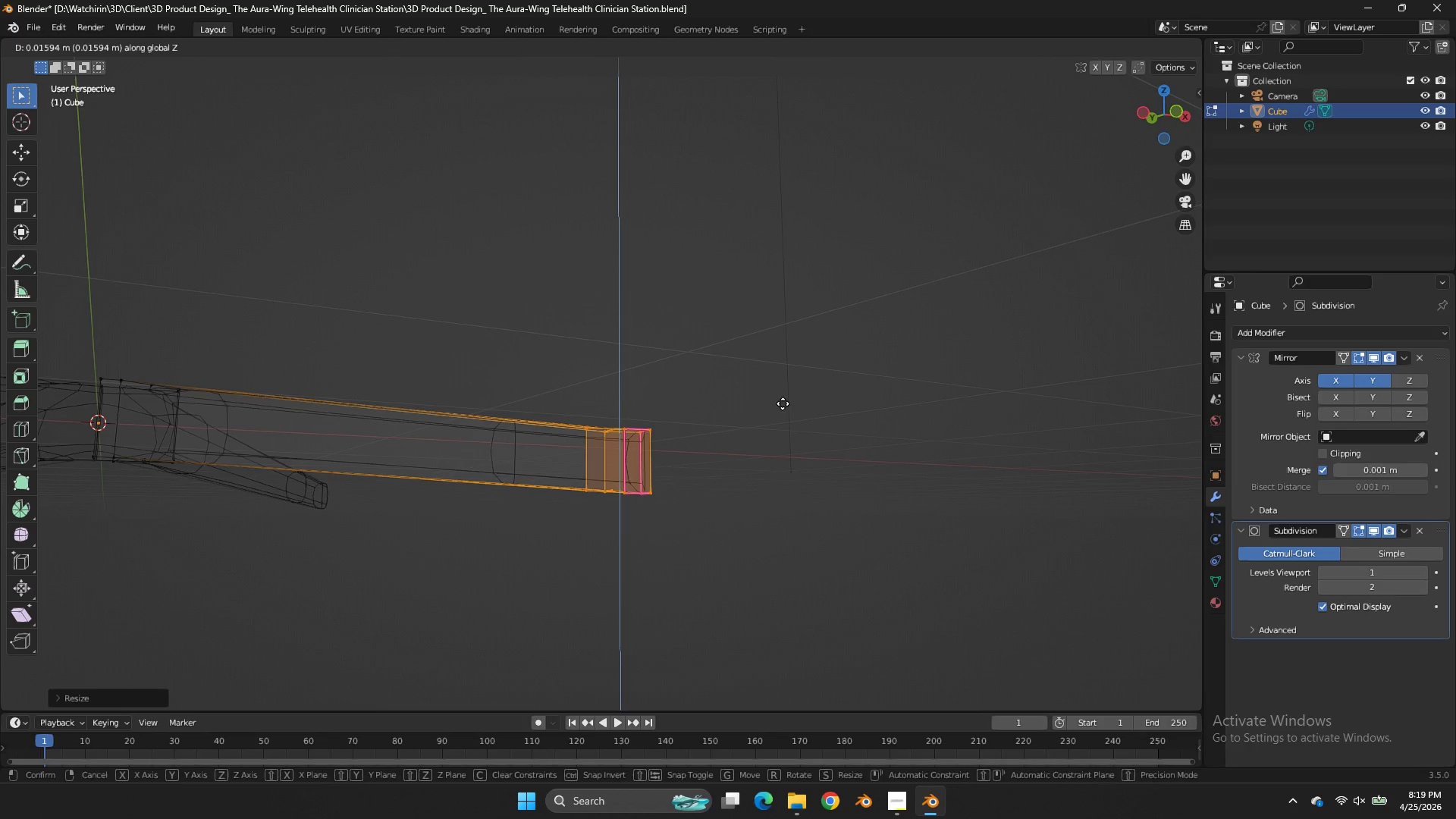 
type(gz)
 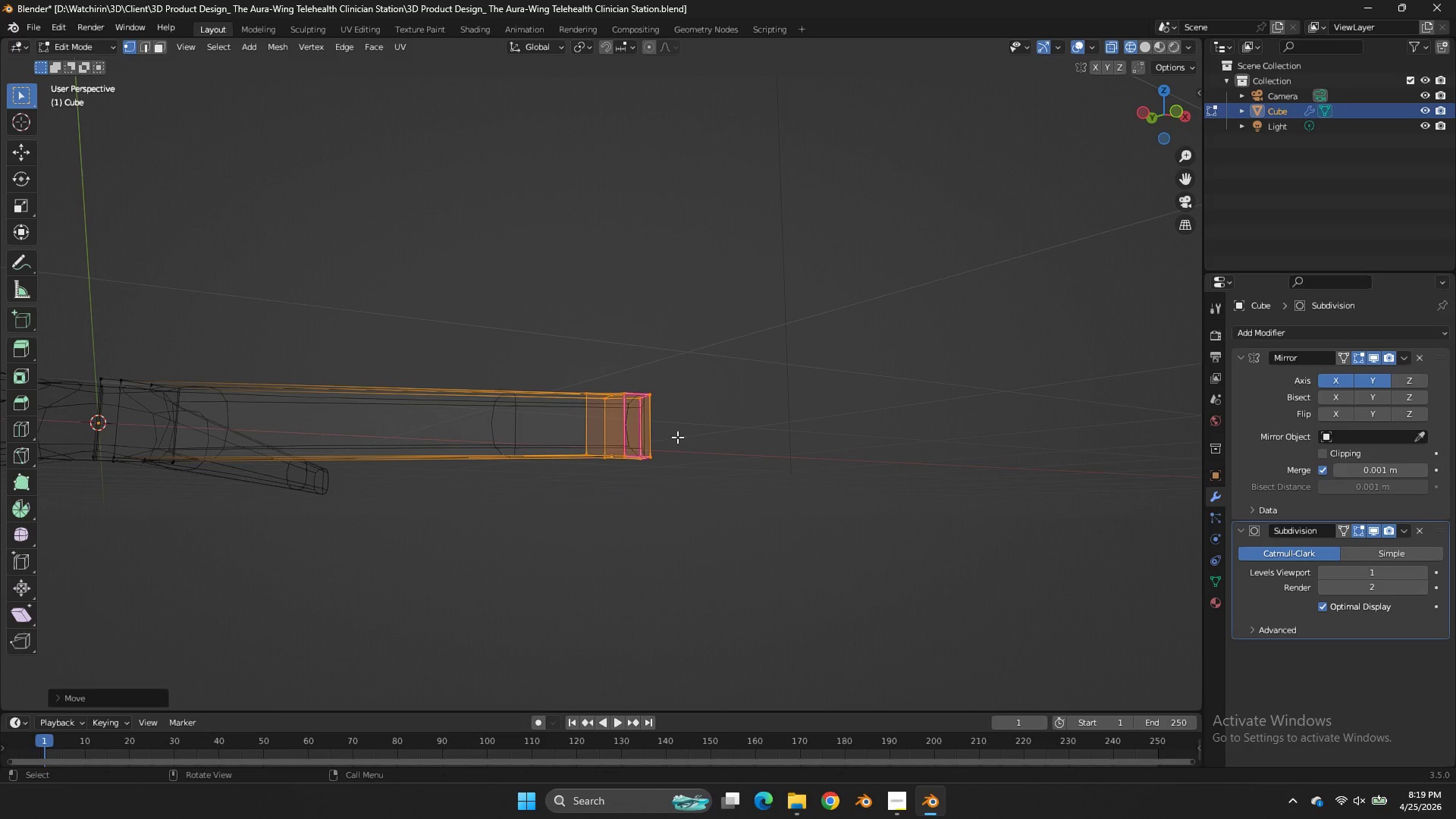 
scroll: coordinate [677, 437], scroll_direction: up, amount: 2.0
 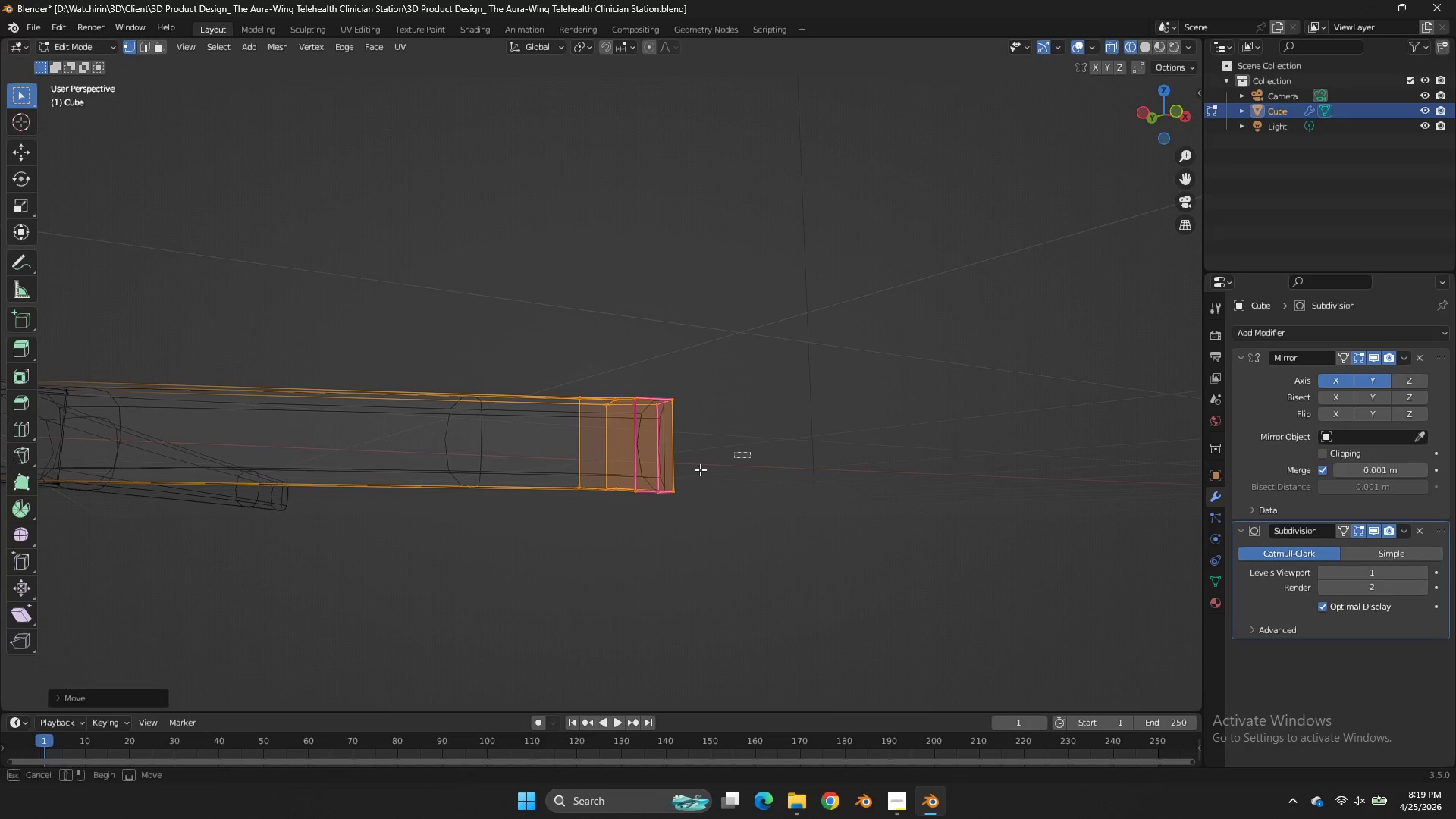 
left_click_drag(start_coordinate=[750, 452], to_coordinate=[425, 515])
 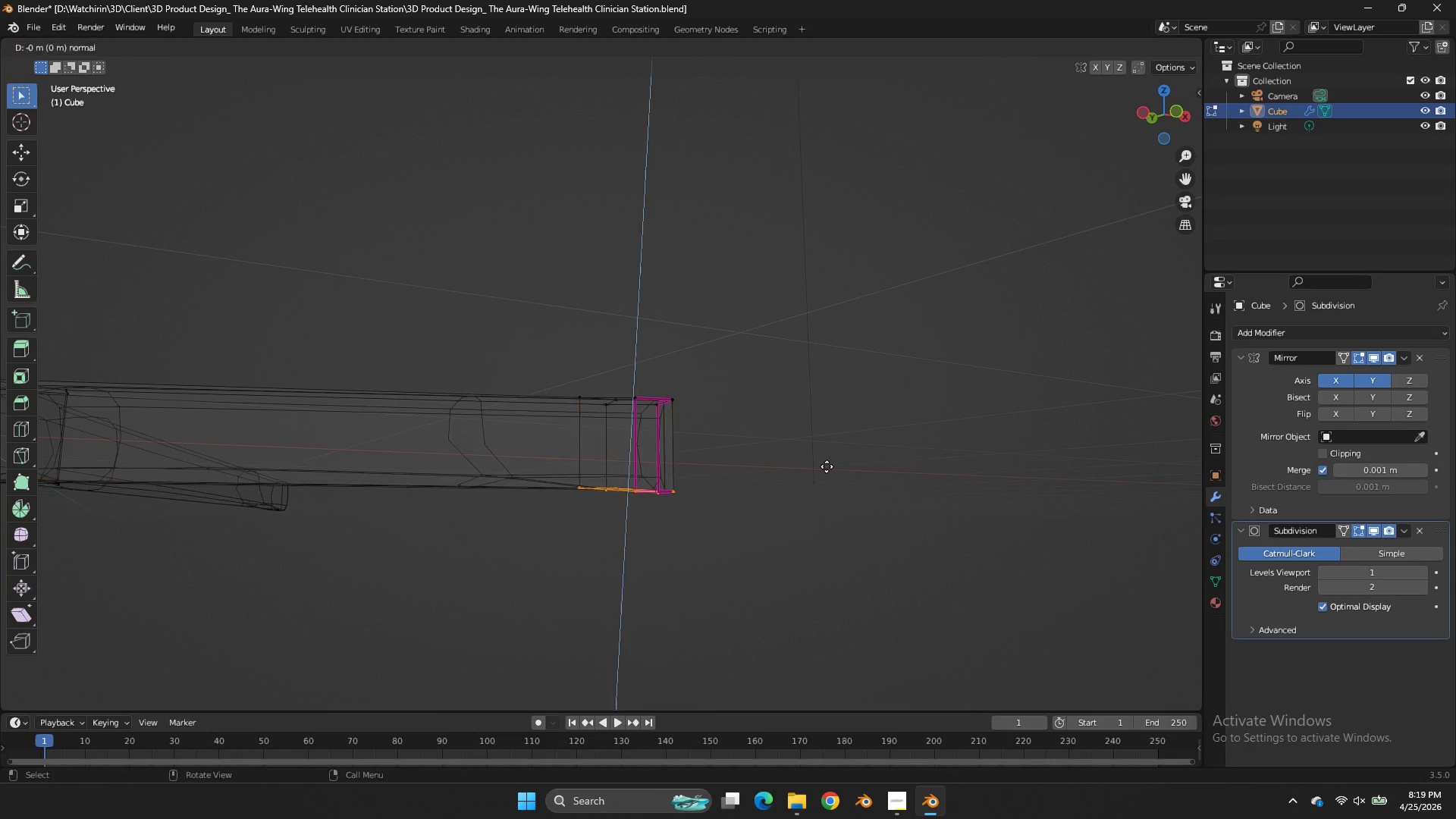 
key(E)
 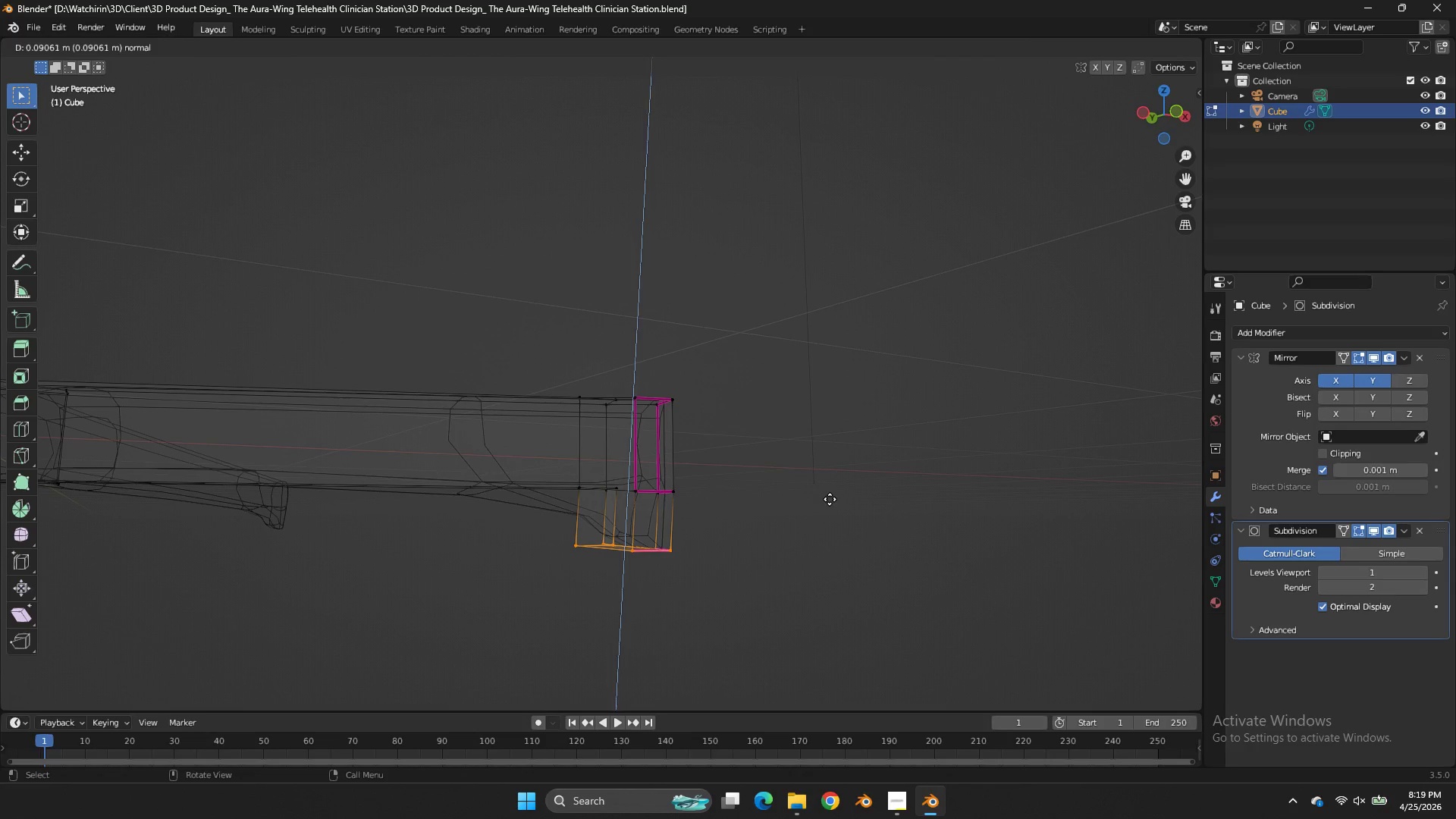 
left_click_drag(start_coordinate=[830, 499], to_coordinate=[843, 487])
 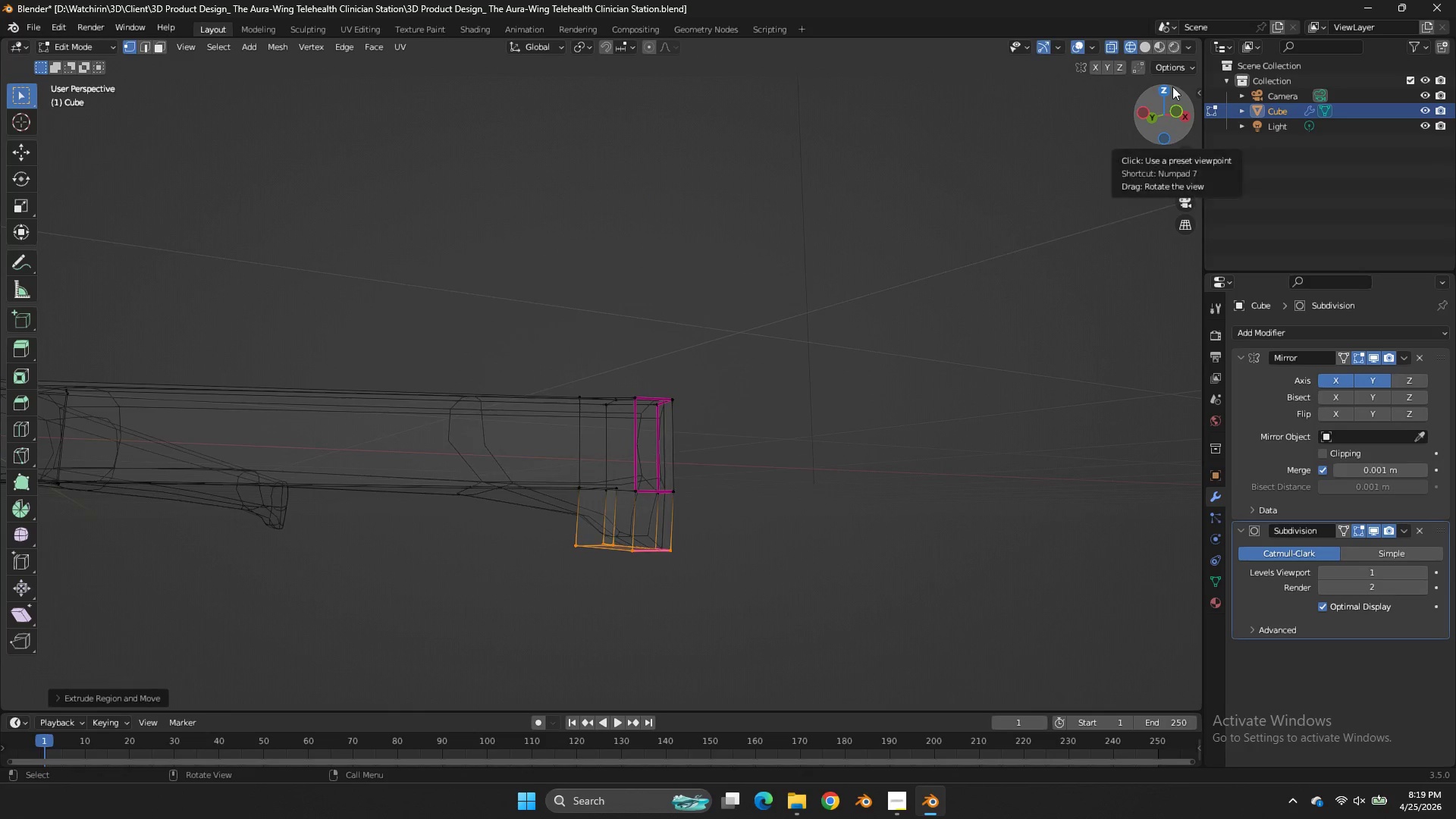 
left_click([1172, 86])
 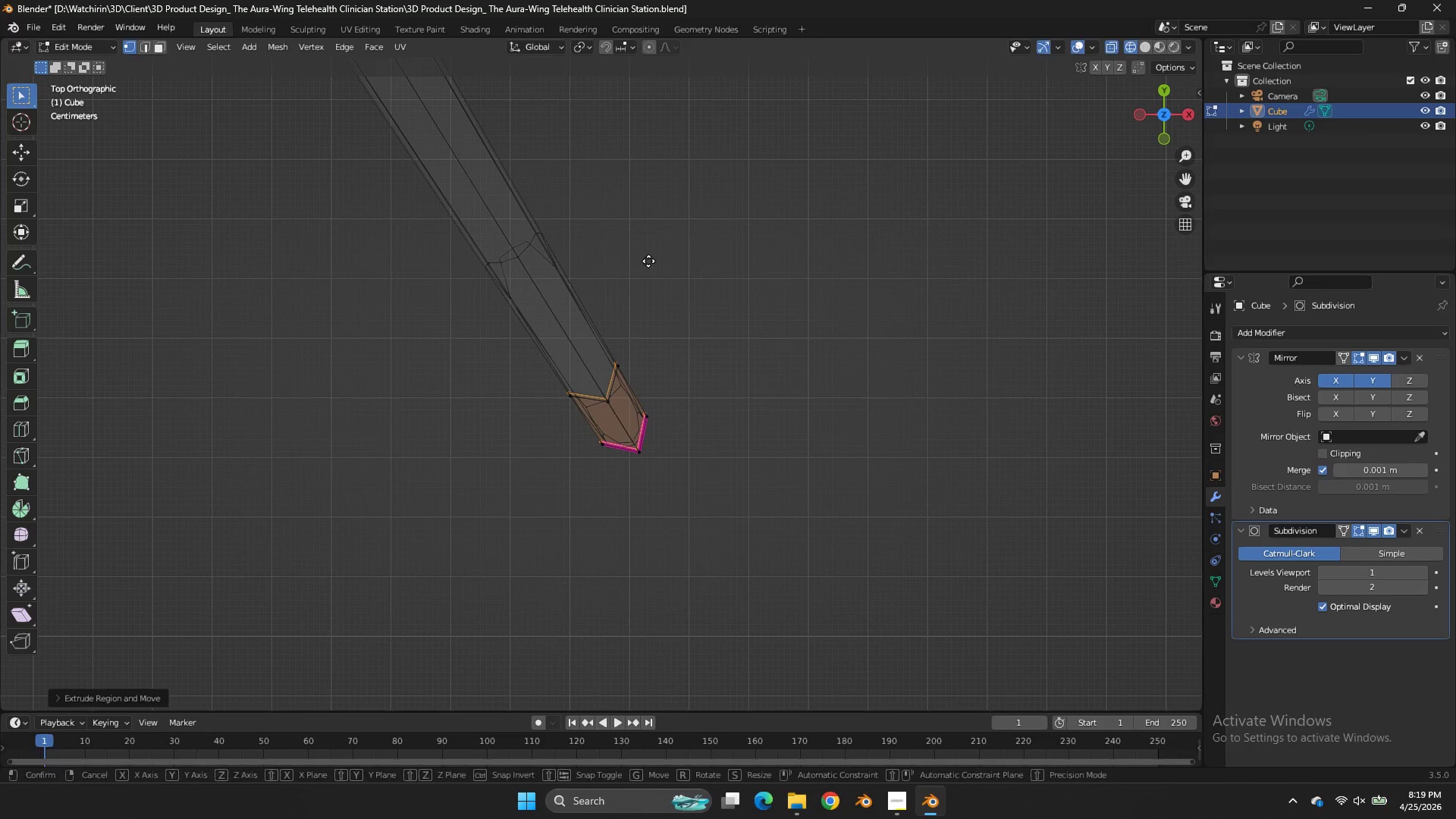 
key(G)
 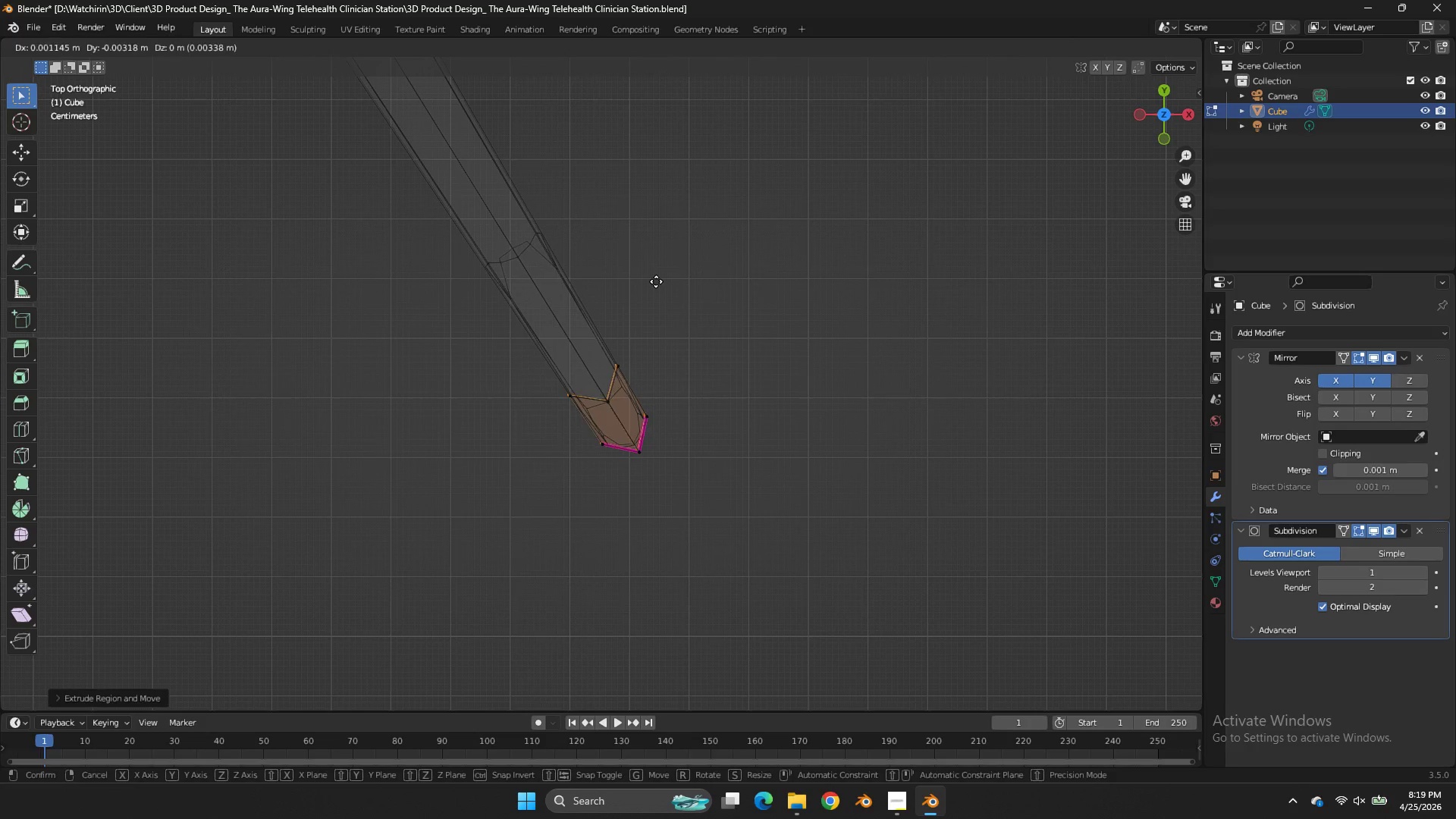 
hold_key(key=ShiftLeft, duration=0.98)
left_click([665, 290])
 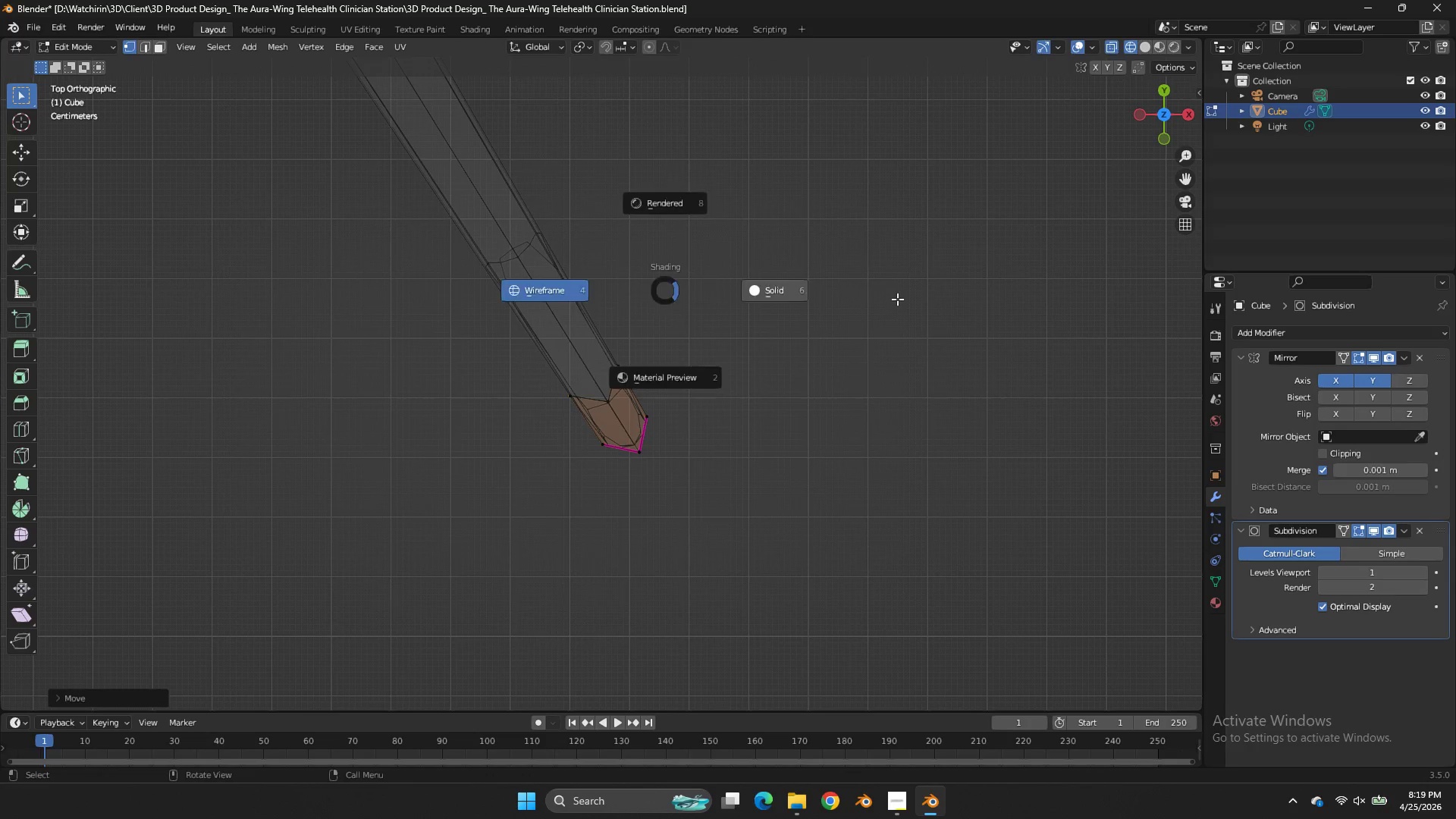 
key(Z)
 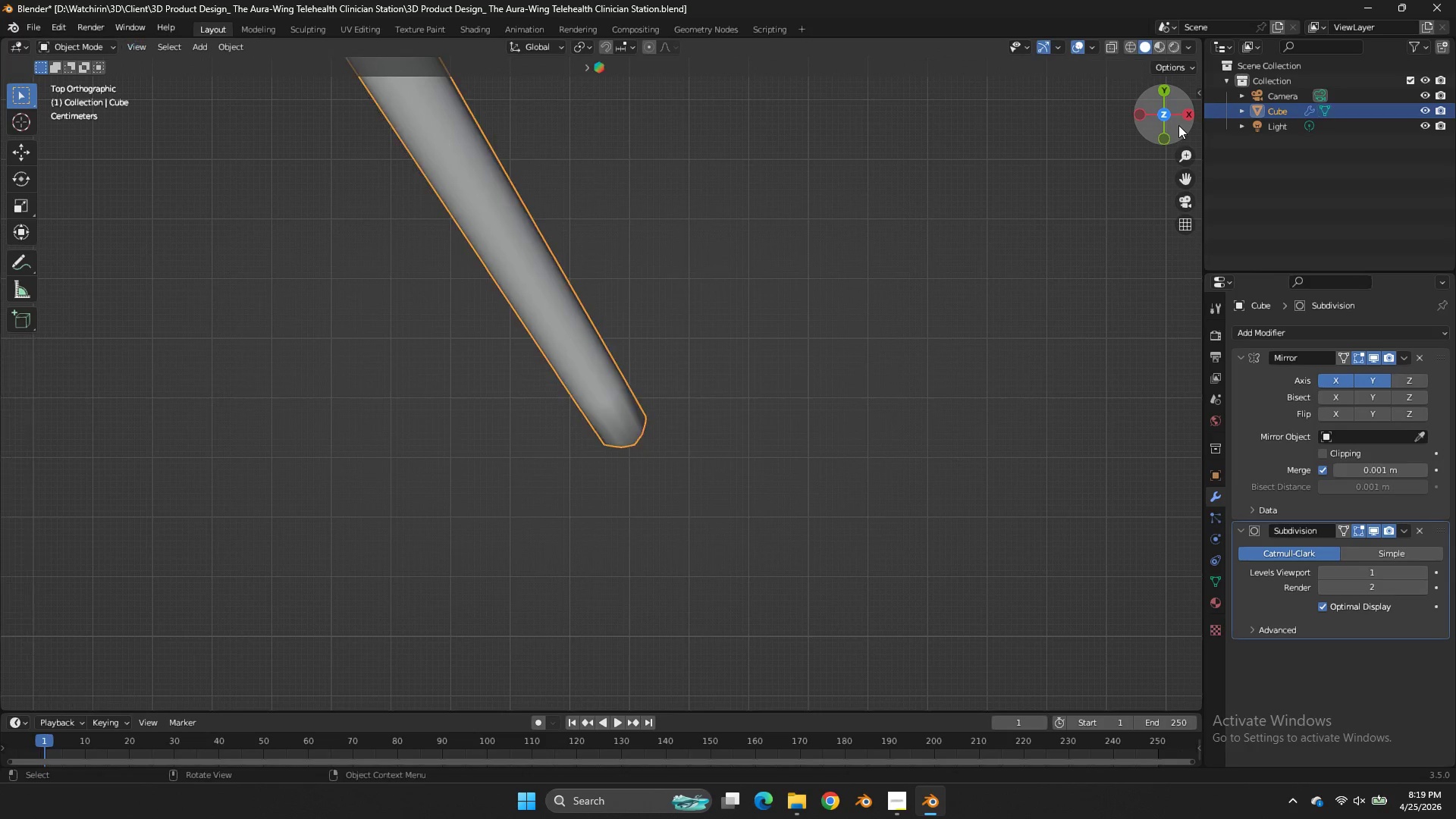 
key(Tab)
 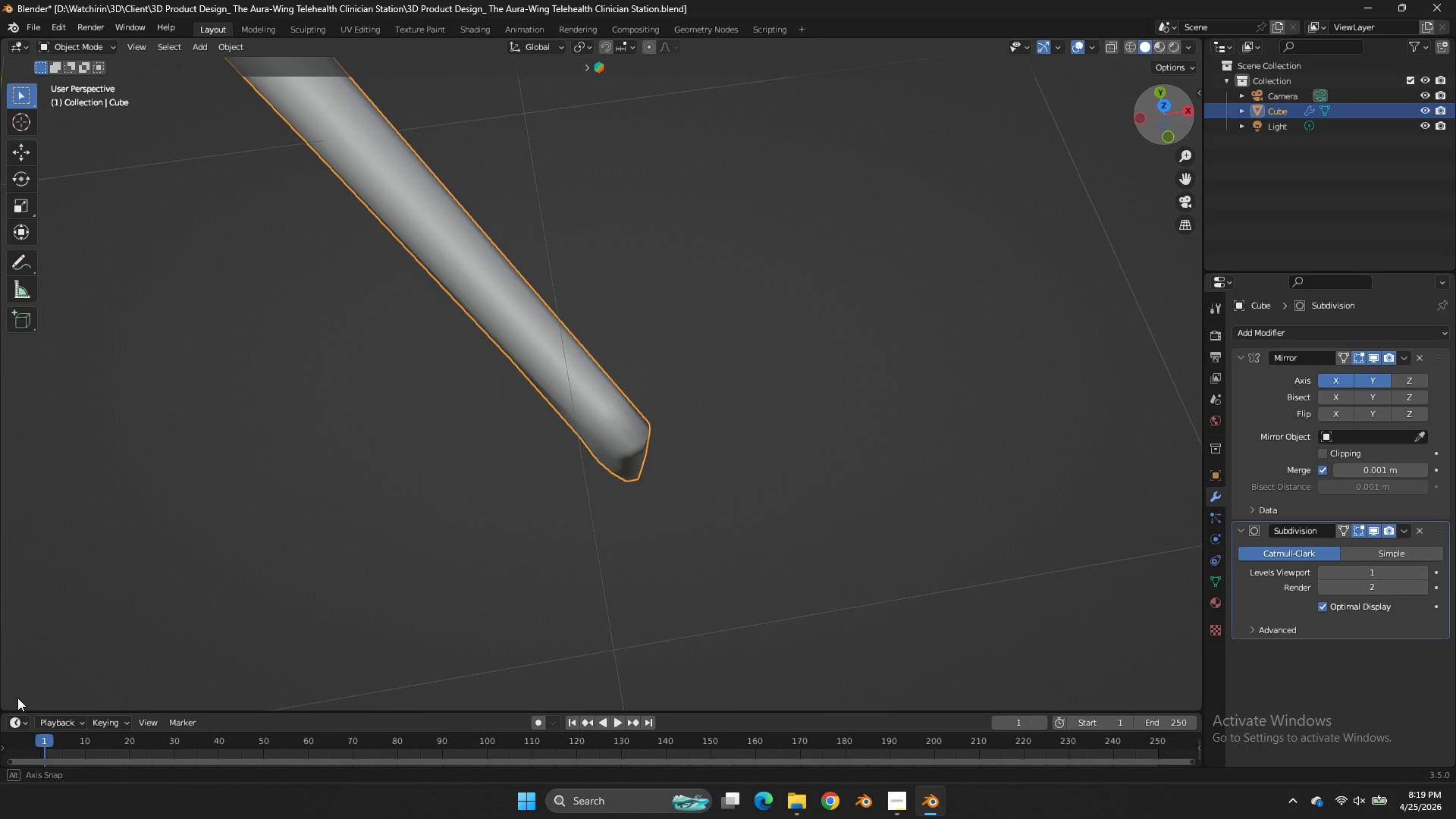 
left_click_drag(start_coordinate=[1183, 121], to_coordinate=[83, 576])
 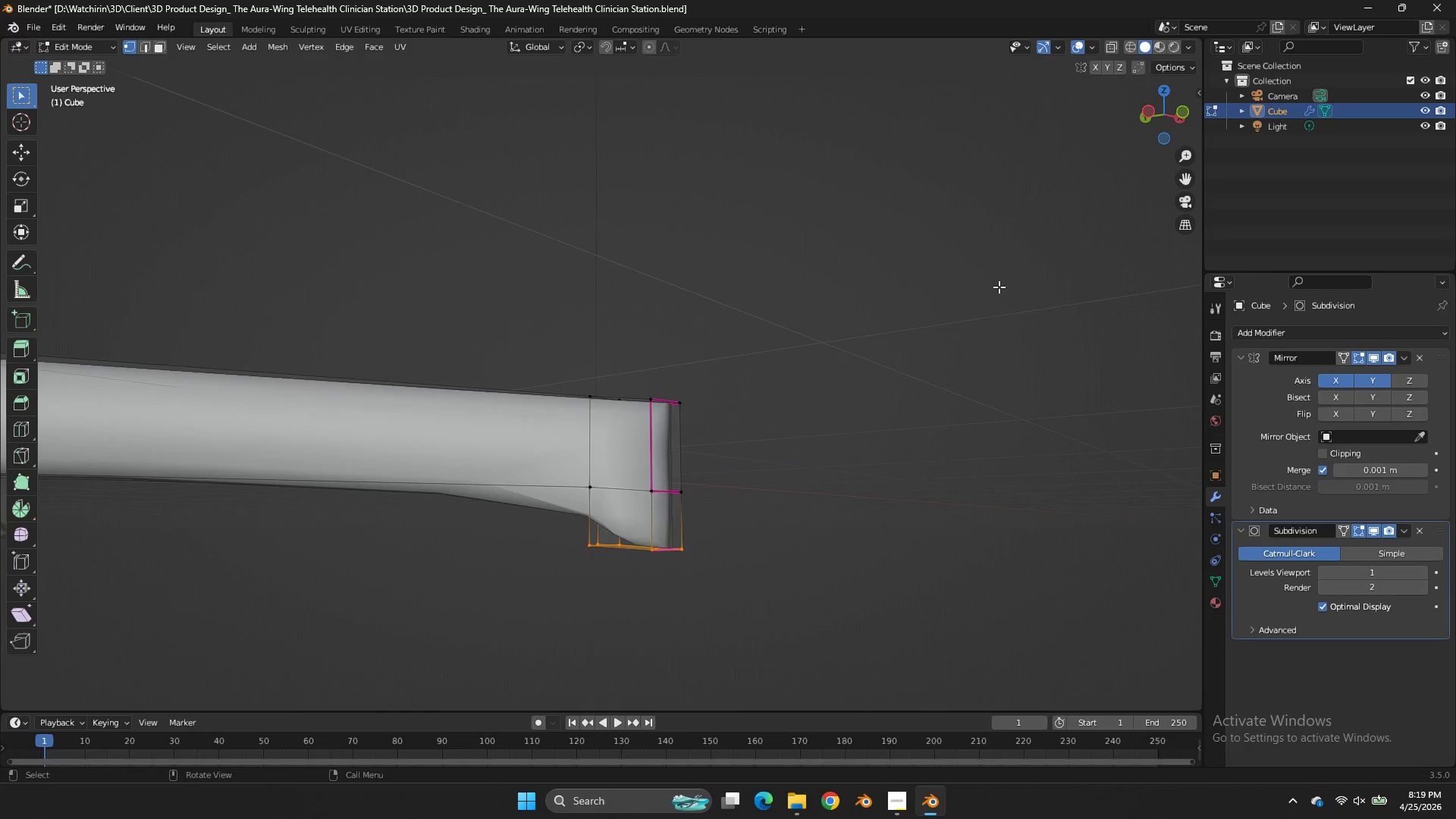 
key(Tab)
 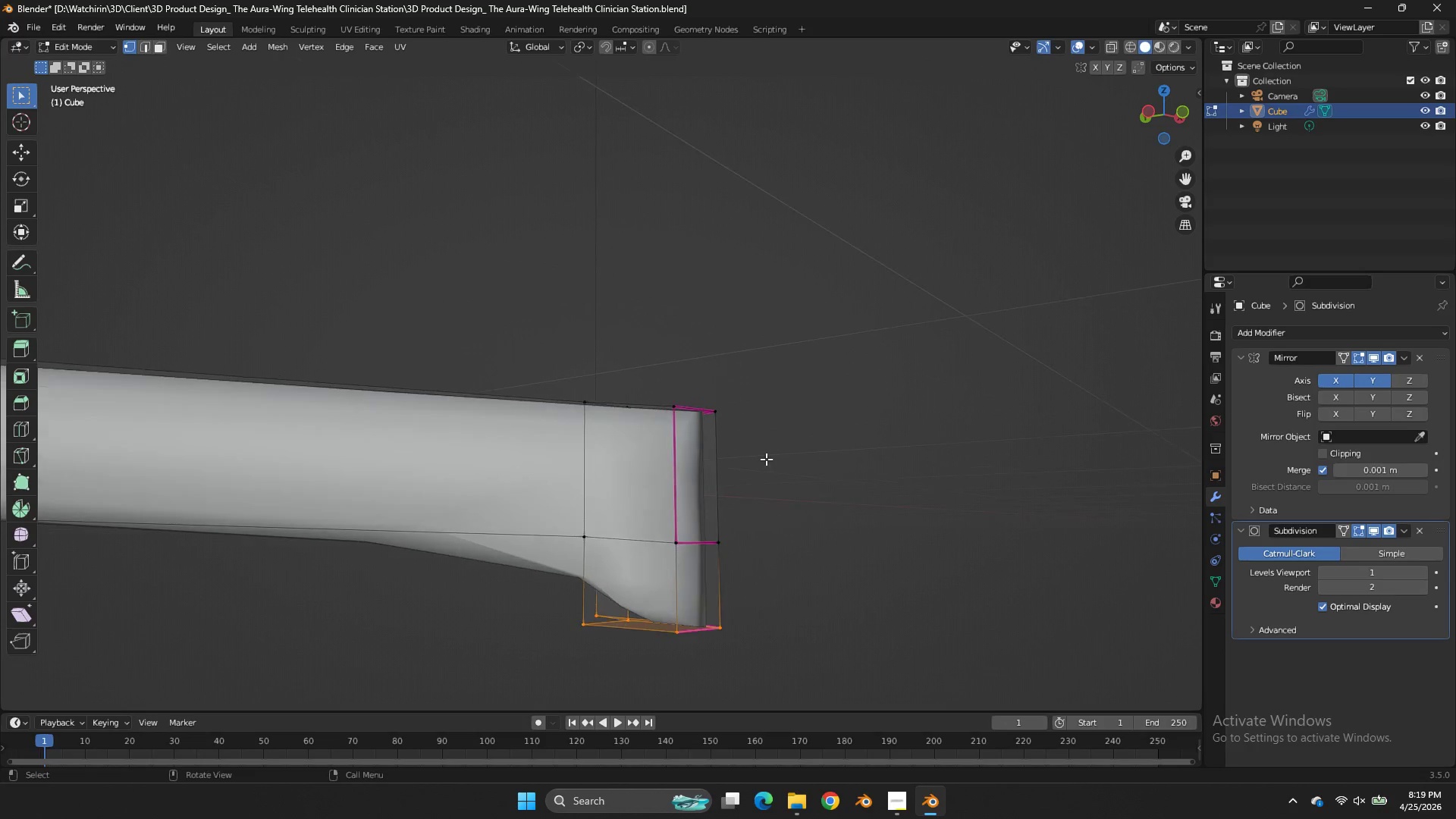 
key(Z)
 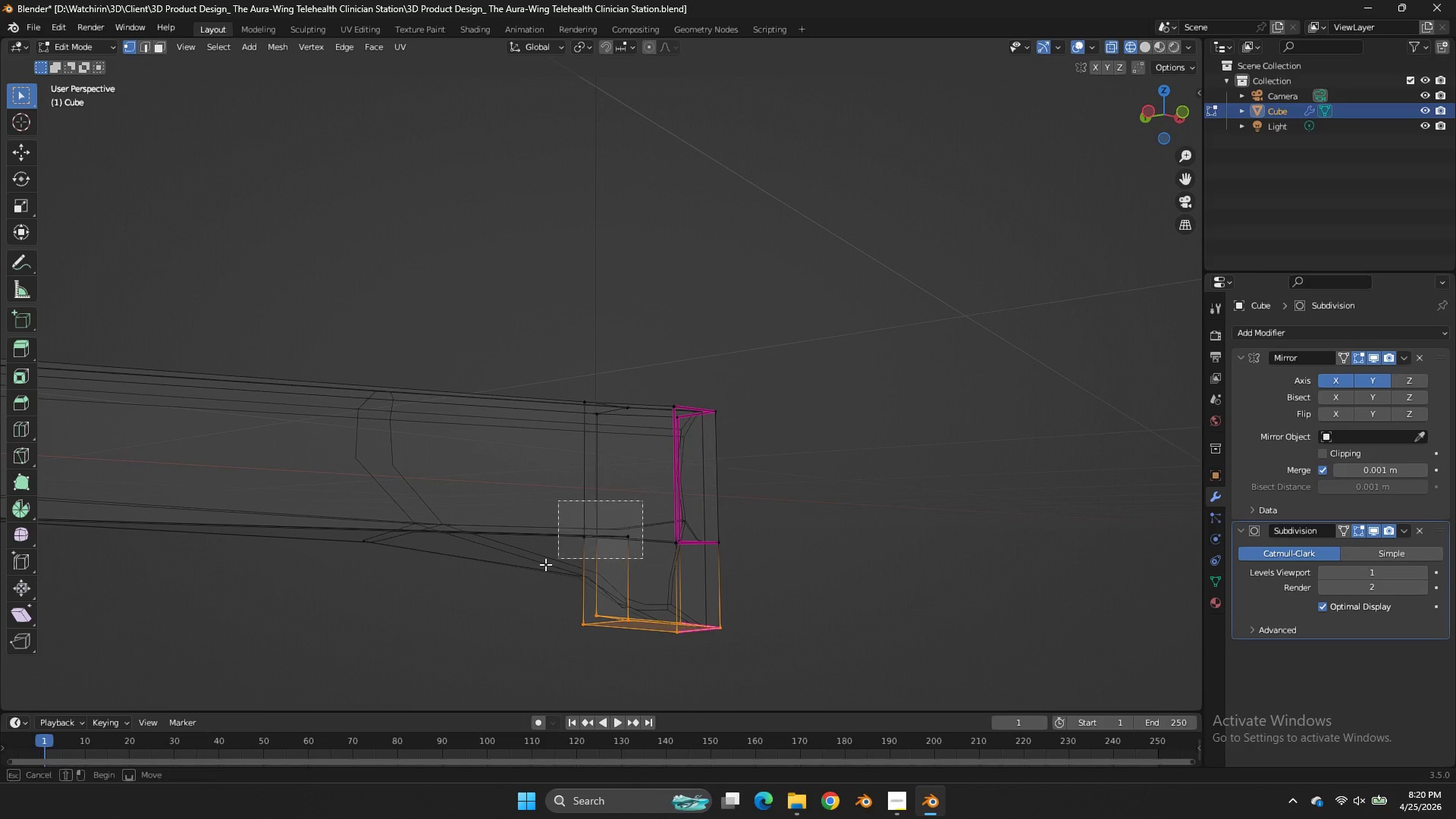 
scroll: coordinate [839, 403], scroll_direction: up, amount: 2.0
 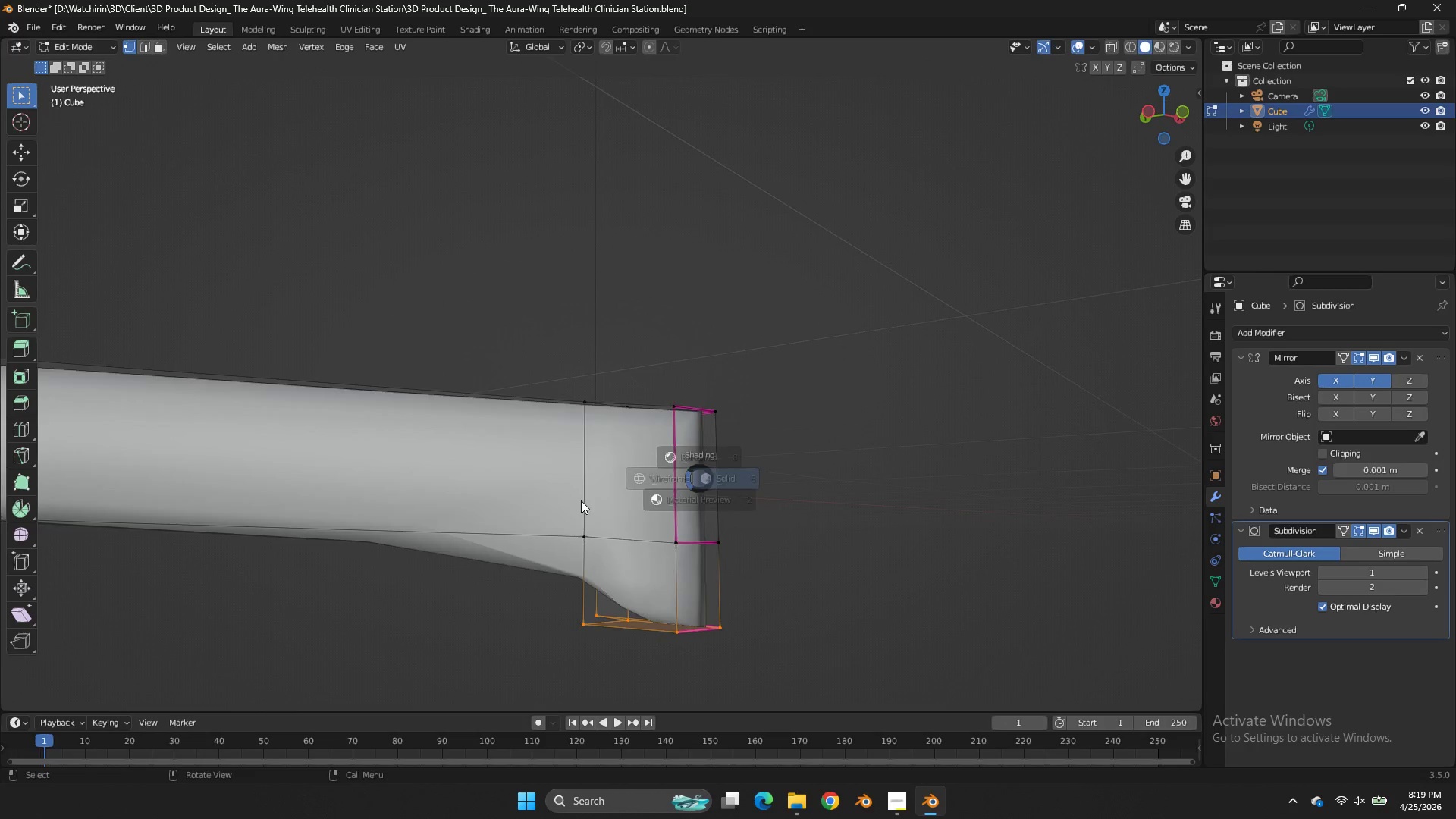 
left_click_drag(start_coordinate=[642, 500], to_coordinate=[531, 572])
 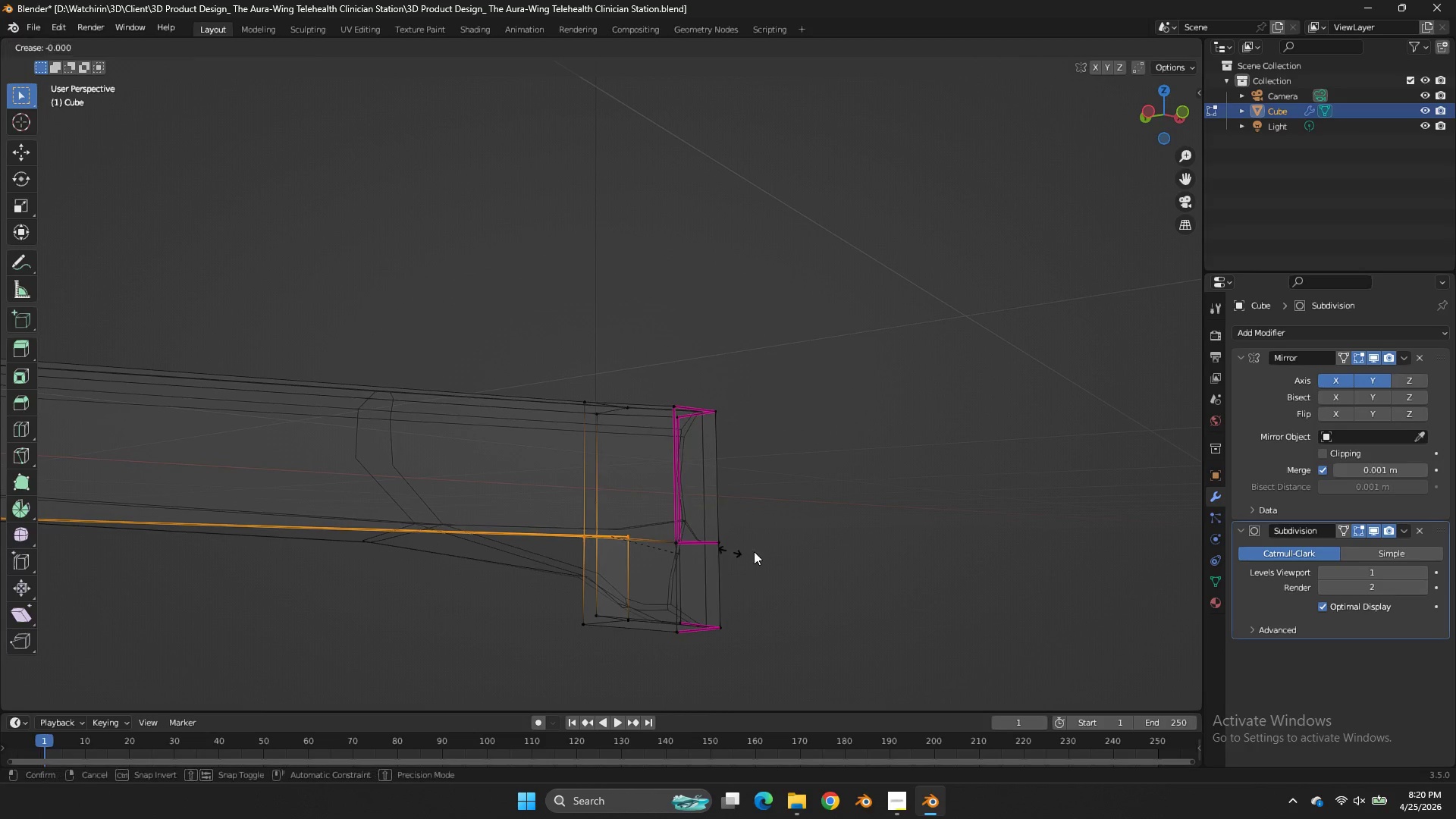 
type(EE)
key(Tab)
type(z)
key(Tab)
type(zEz)
key(Tab)
 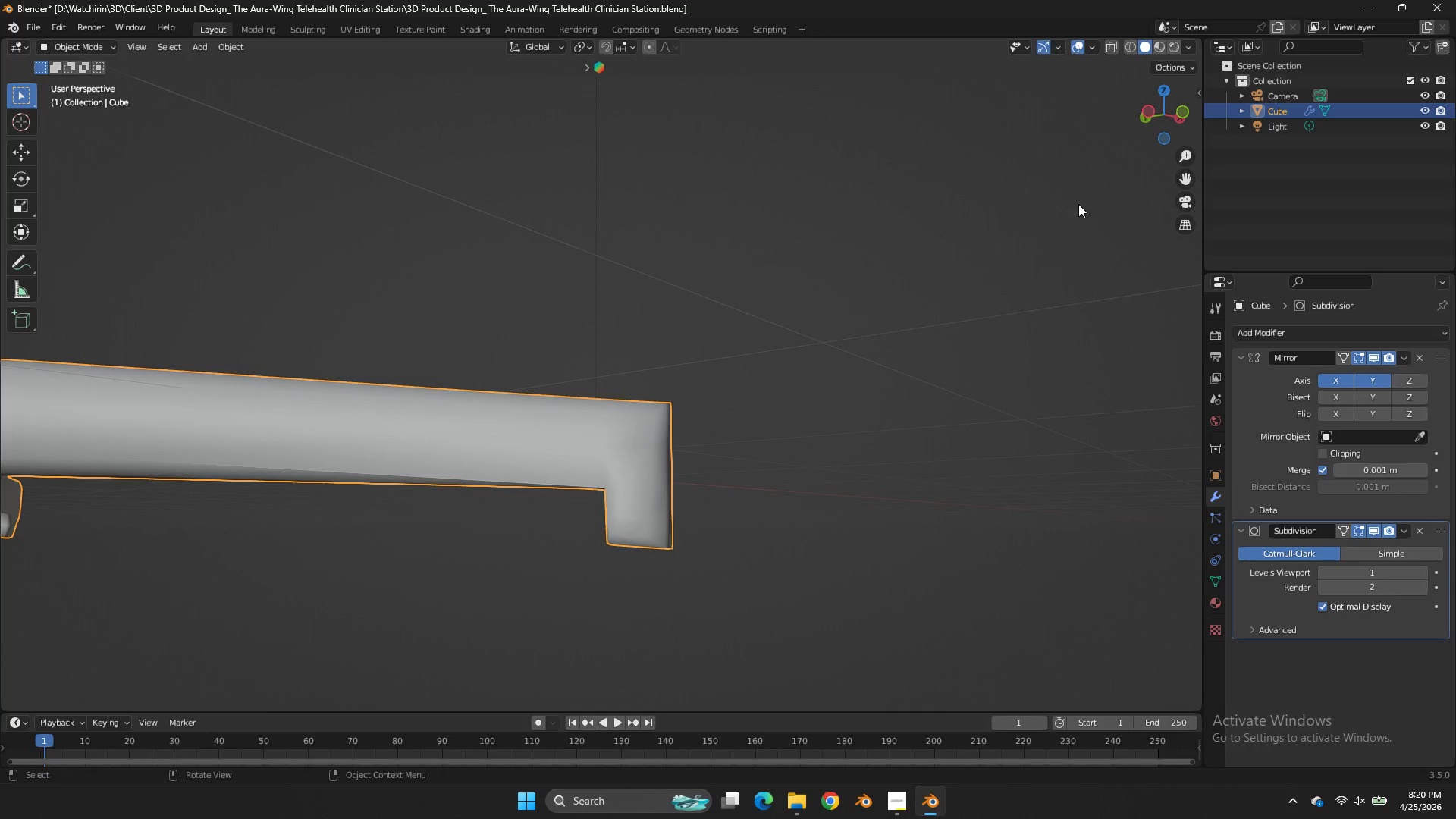 
left_click_drag(start_coordinate=[207, 551], to_coordinate=[227, 544])
 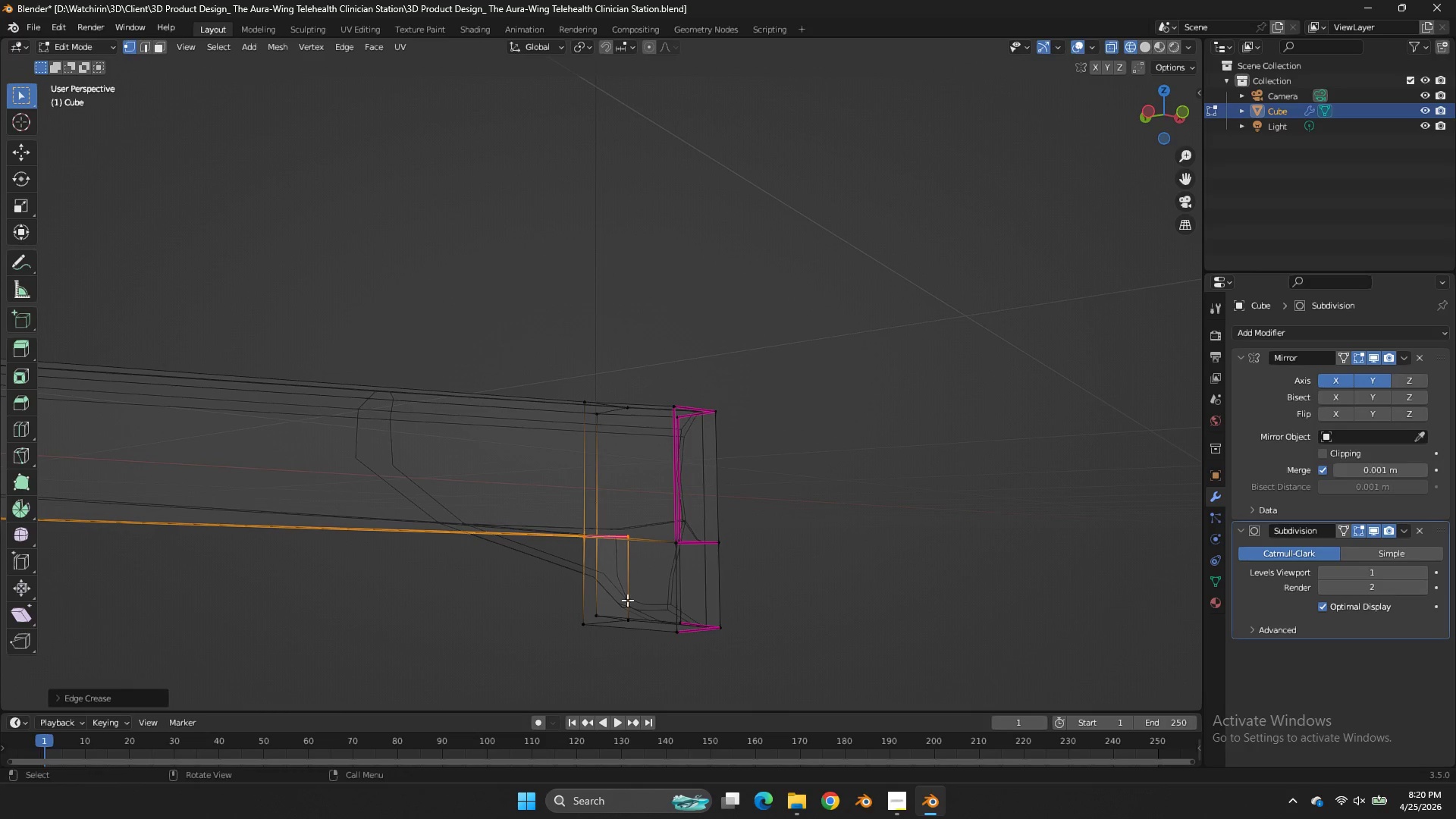 
left_click_drag(start_coordinate=[623, 604], to_coordinate=[526, 662])
 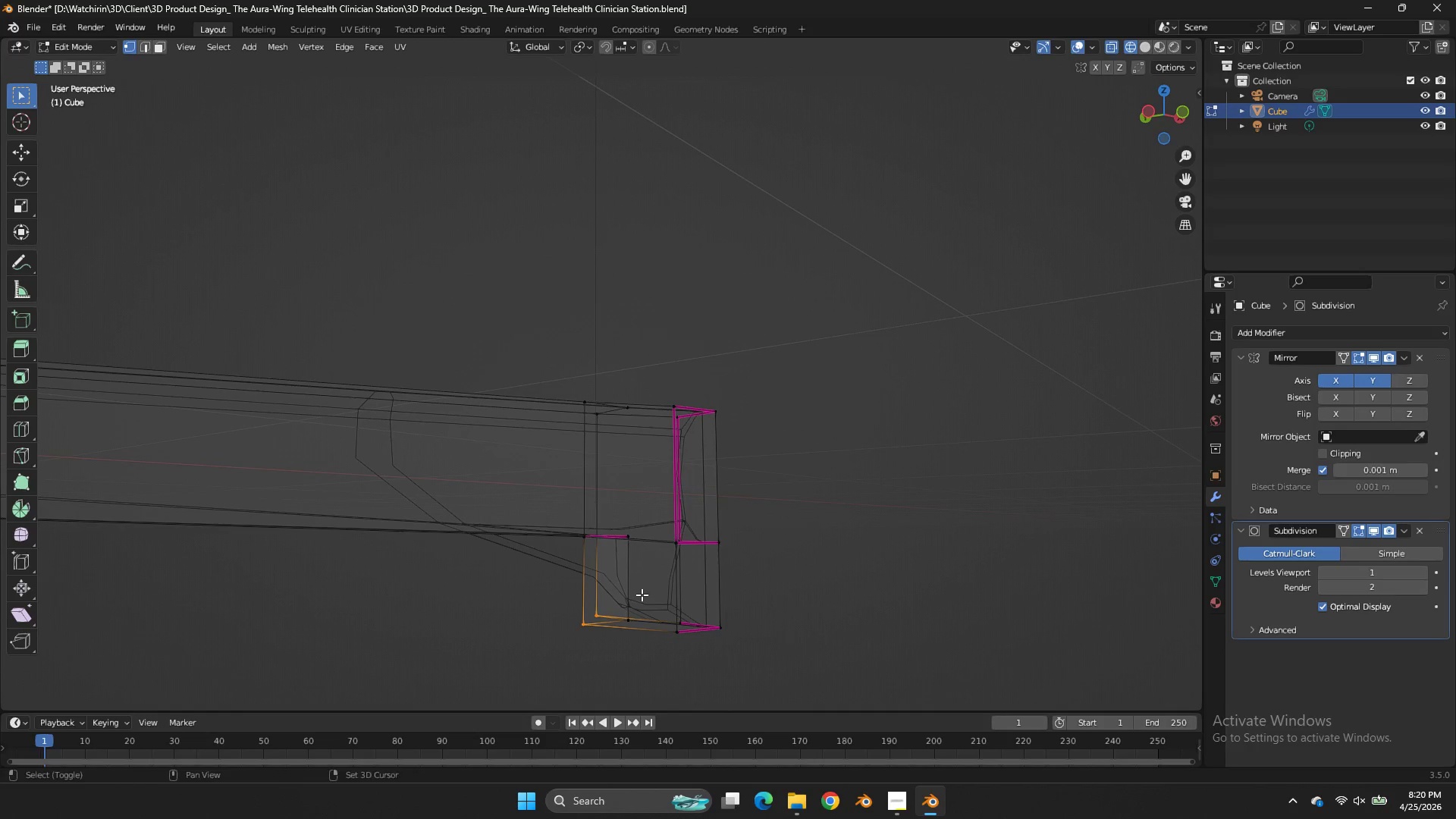 
left_click_drag(start_coordinate=[629, 606], to_coordinate=[503, 663])
 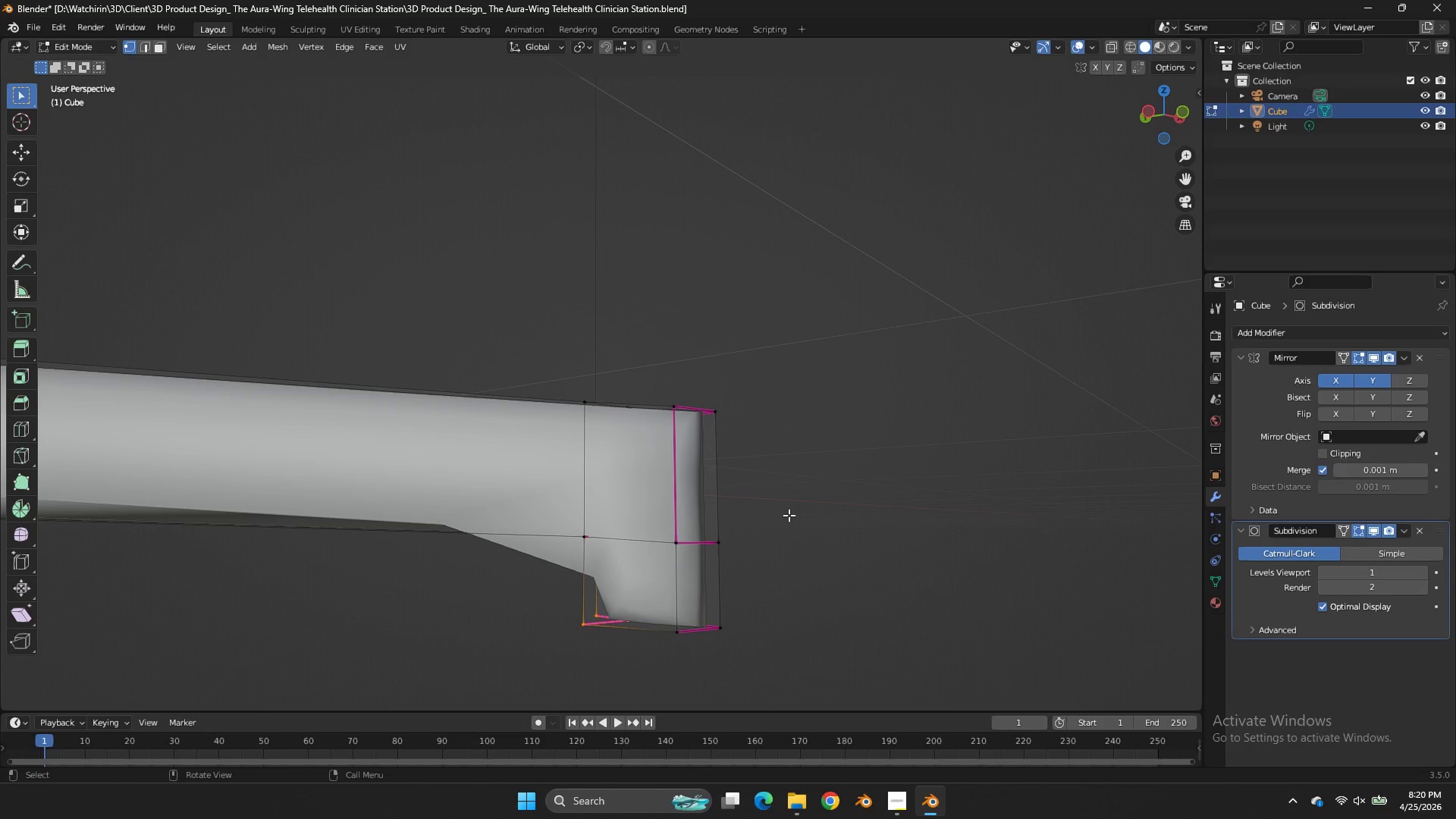 
left_click_drag(start_coordinate=[866, 496], to_coordinate=[544, 567])
 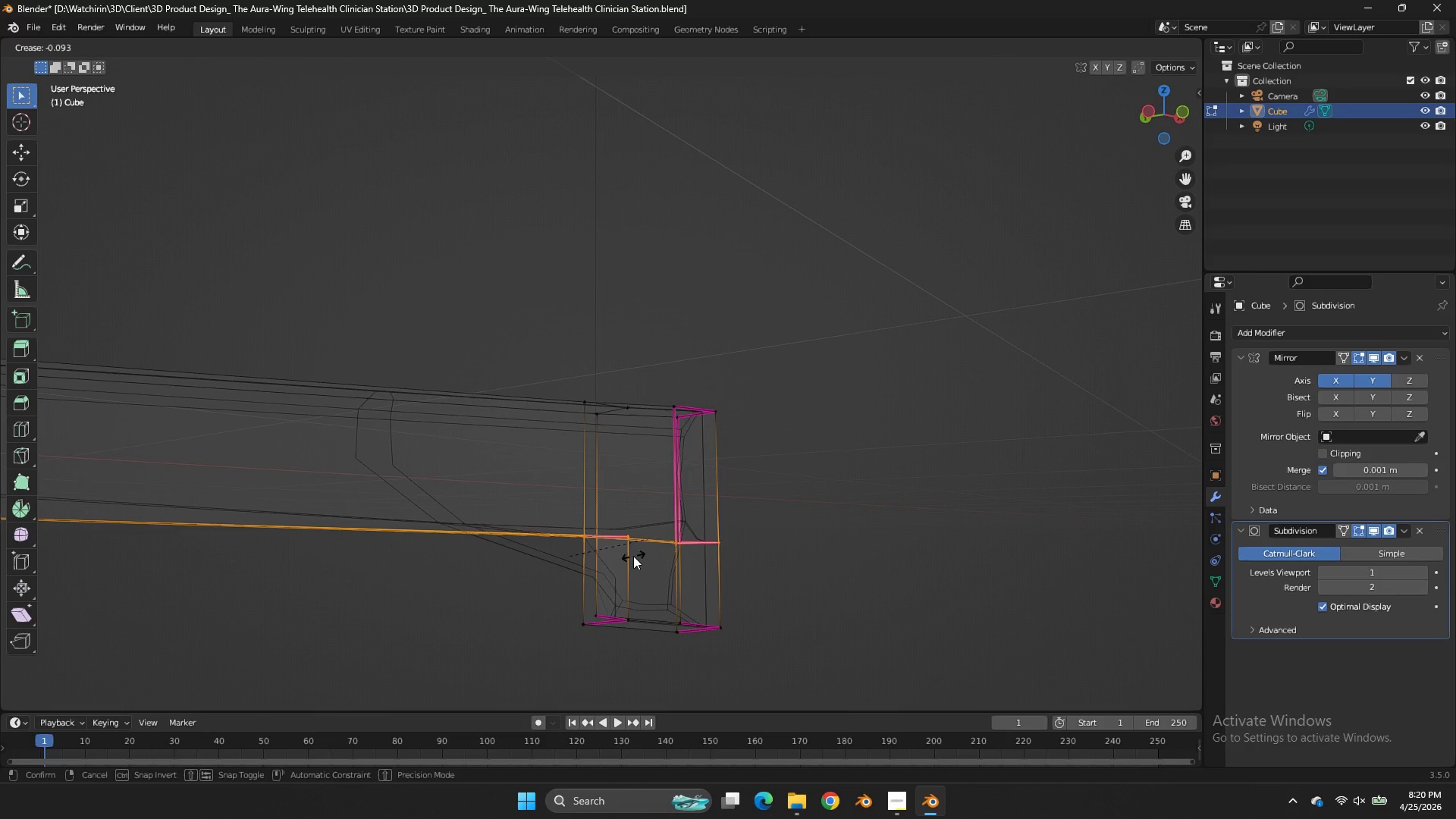 
left_click_drag(start_coordinate=[1107, 556], to_coordinate=[1108, 551])
 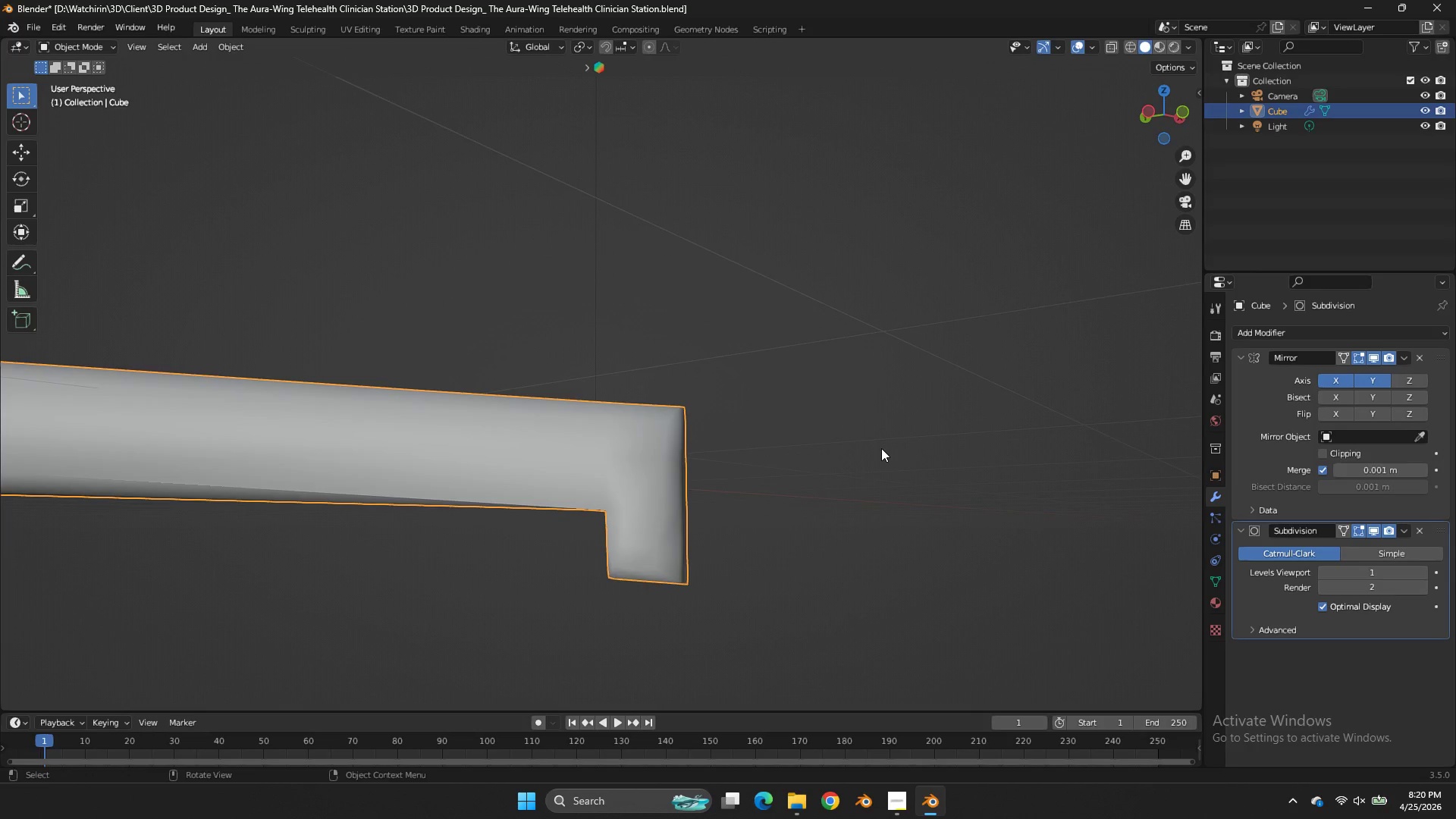 
scroll: coordinate [881, 448], scroll_direction: down, amount: 2.0
 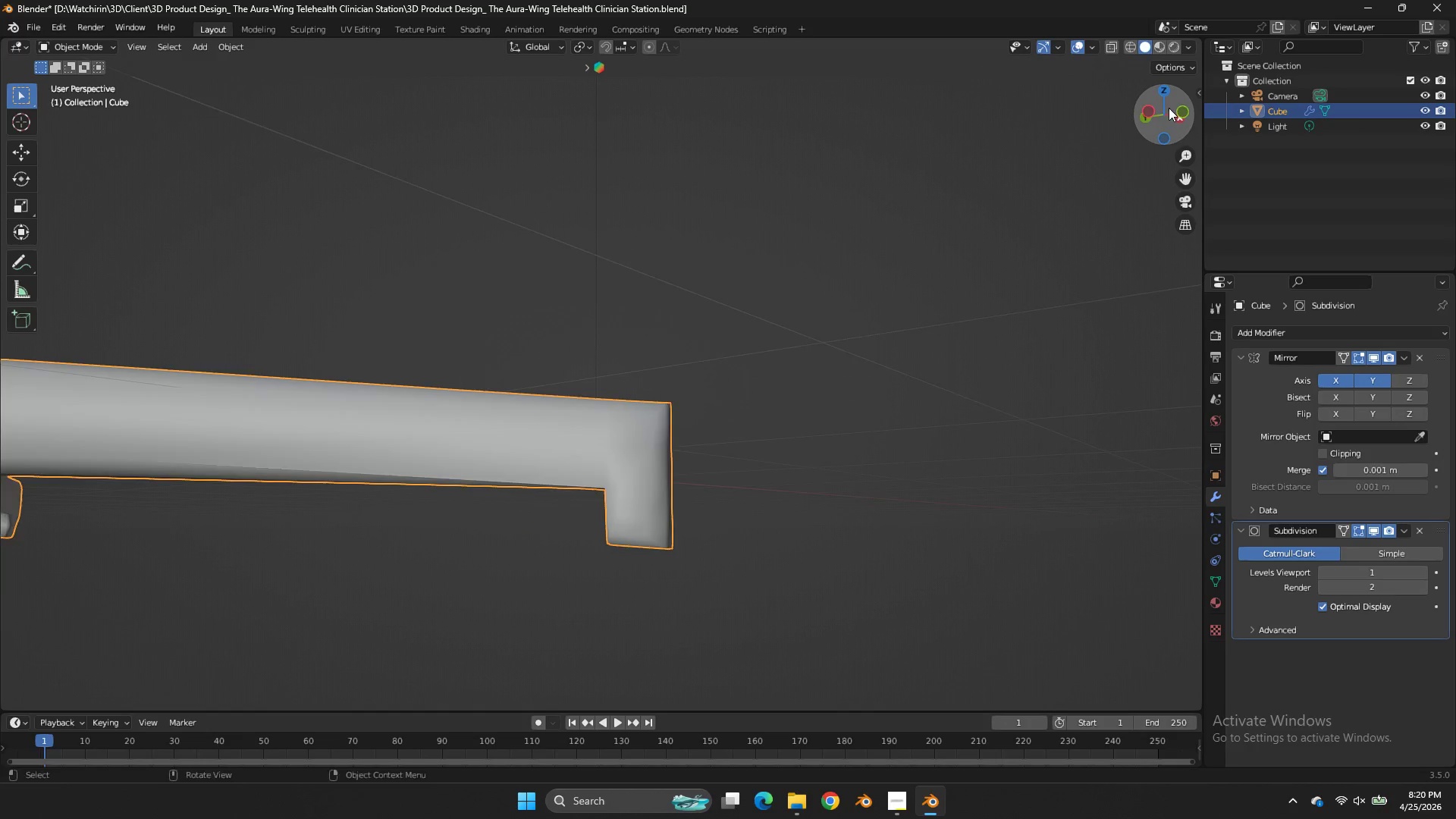 
left_click_drag(start_coordinate=[1160, 113], to_coordinate=[948, 162])
 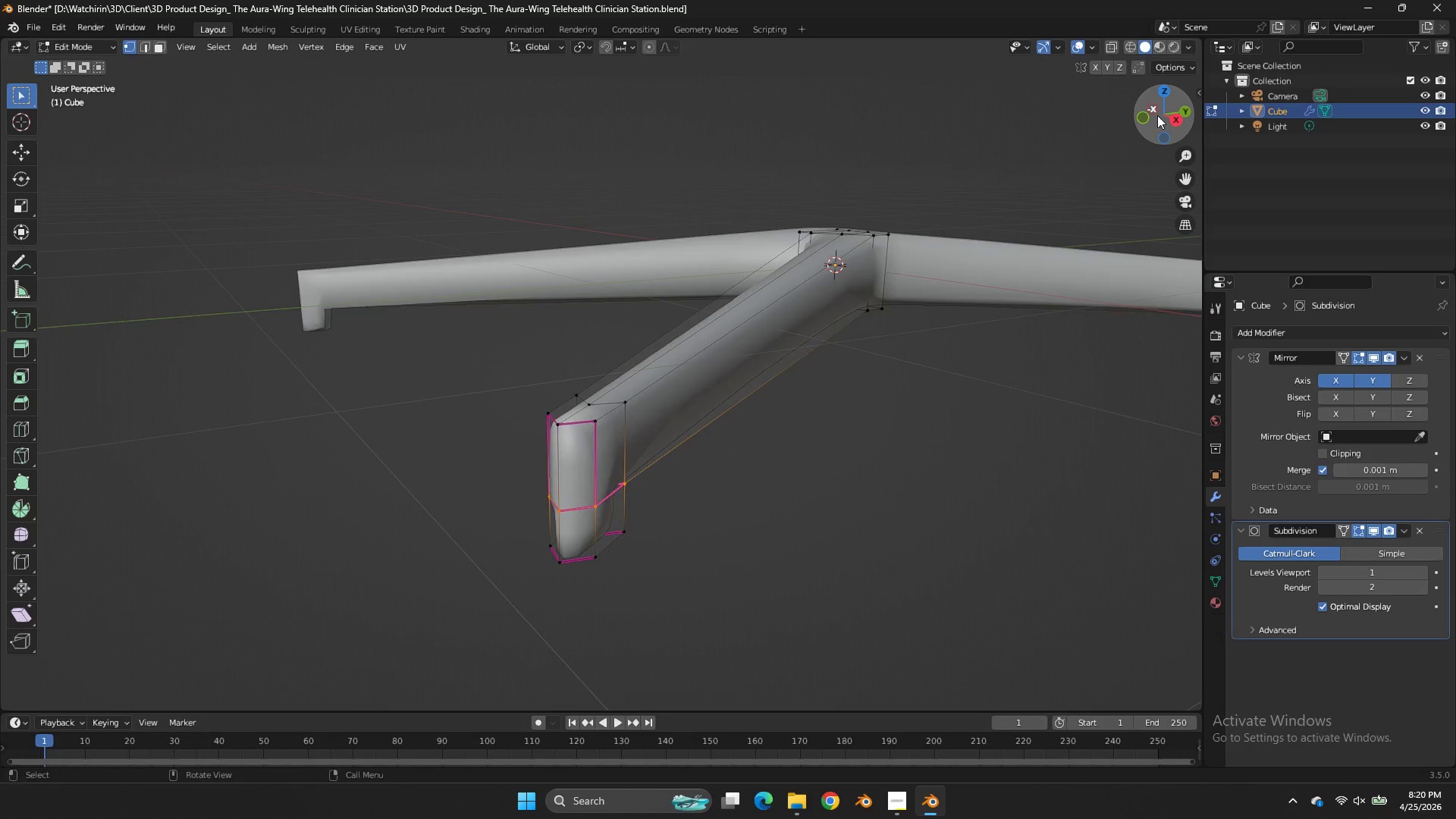 
key(Tab)
 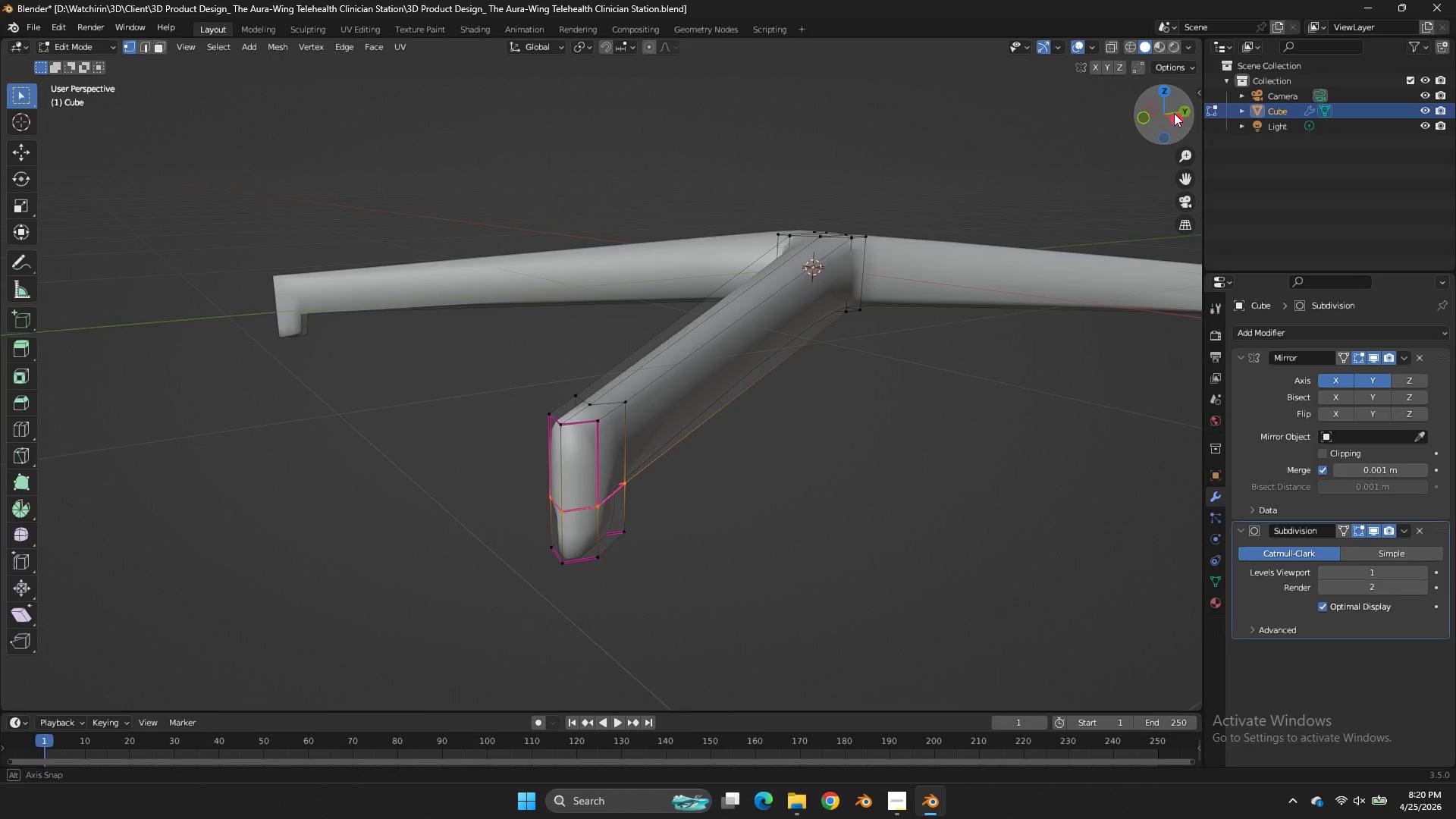 
left_click_drag(start_coordinate=[1157, 115], to_coordinate=[13, 101])
 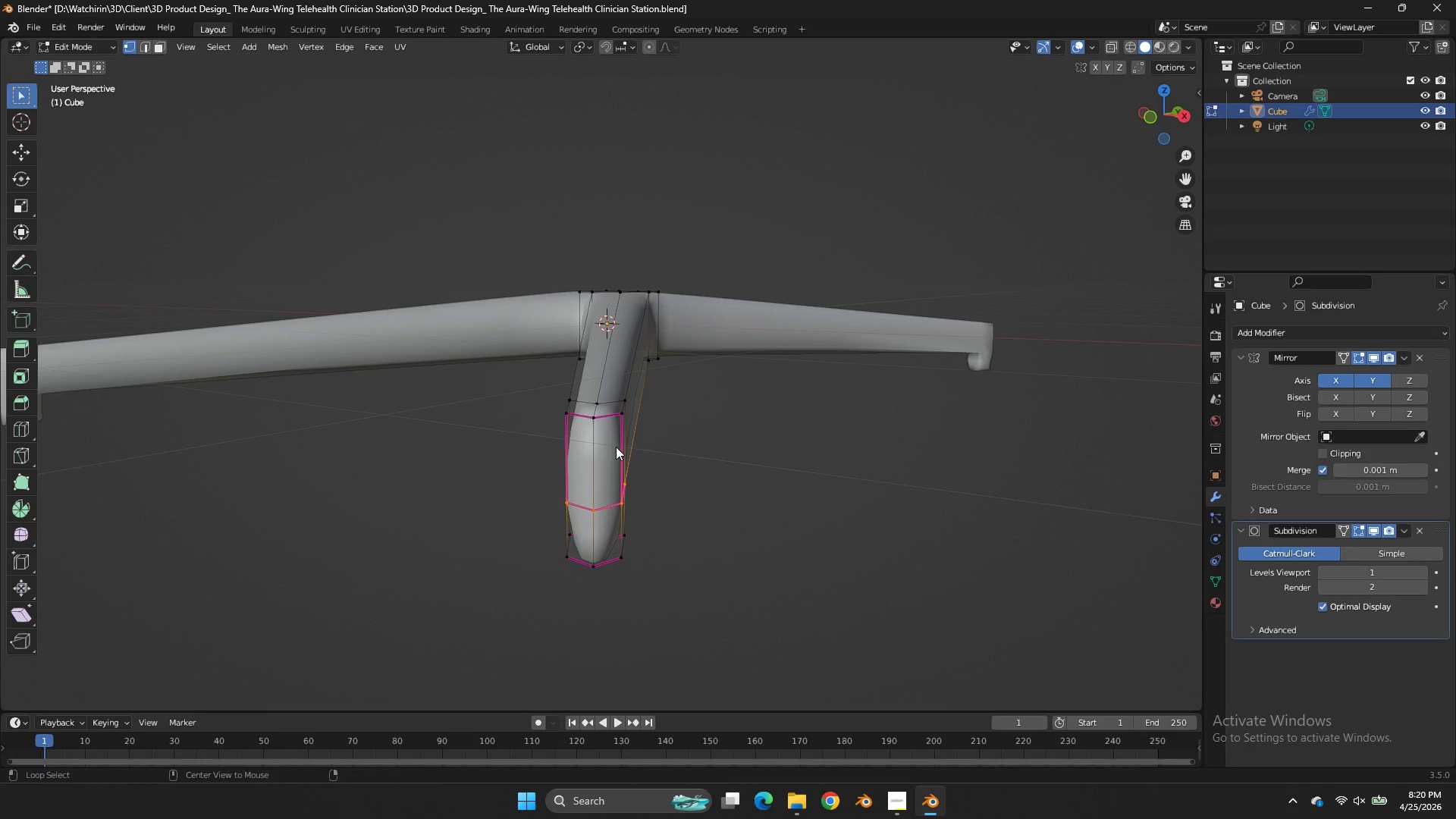 
hold_key(key=AltLeft, duration=1.01)
left_click([607, 507])
 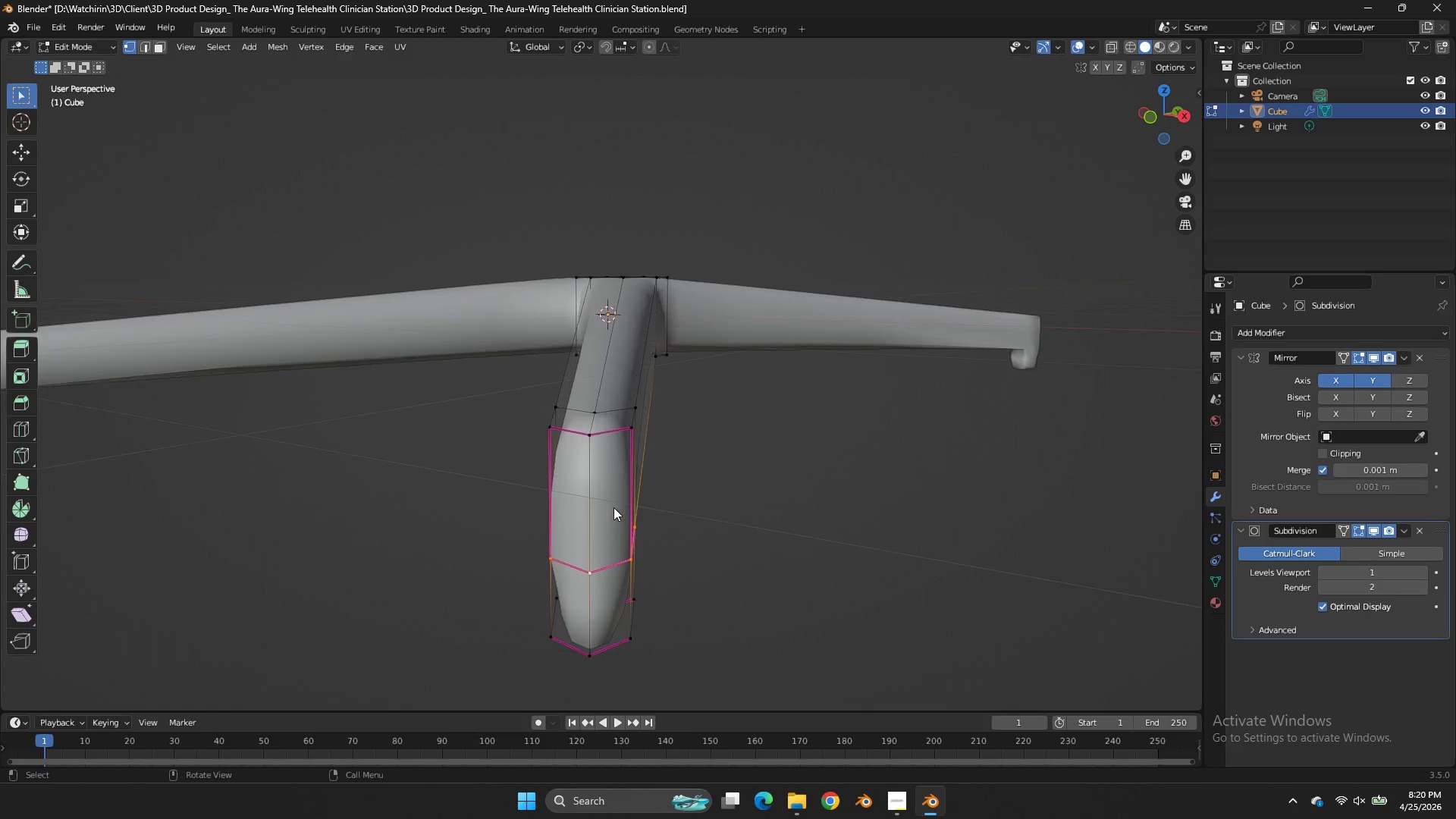 
scroll: coordinate [613, 507], scroll_direction: up, amount: 2.0
 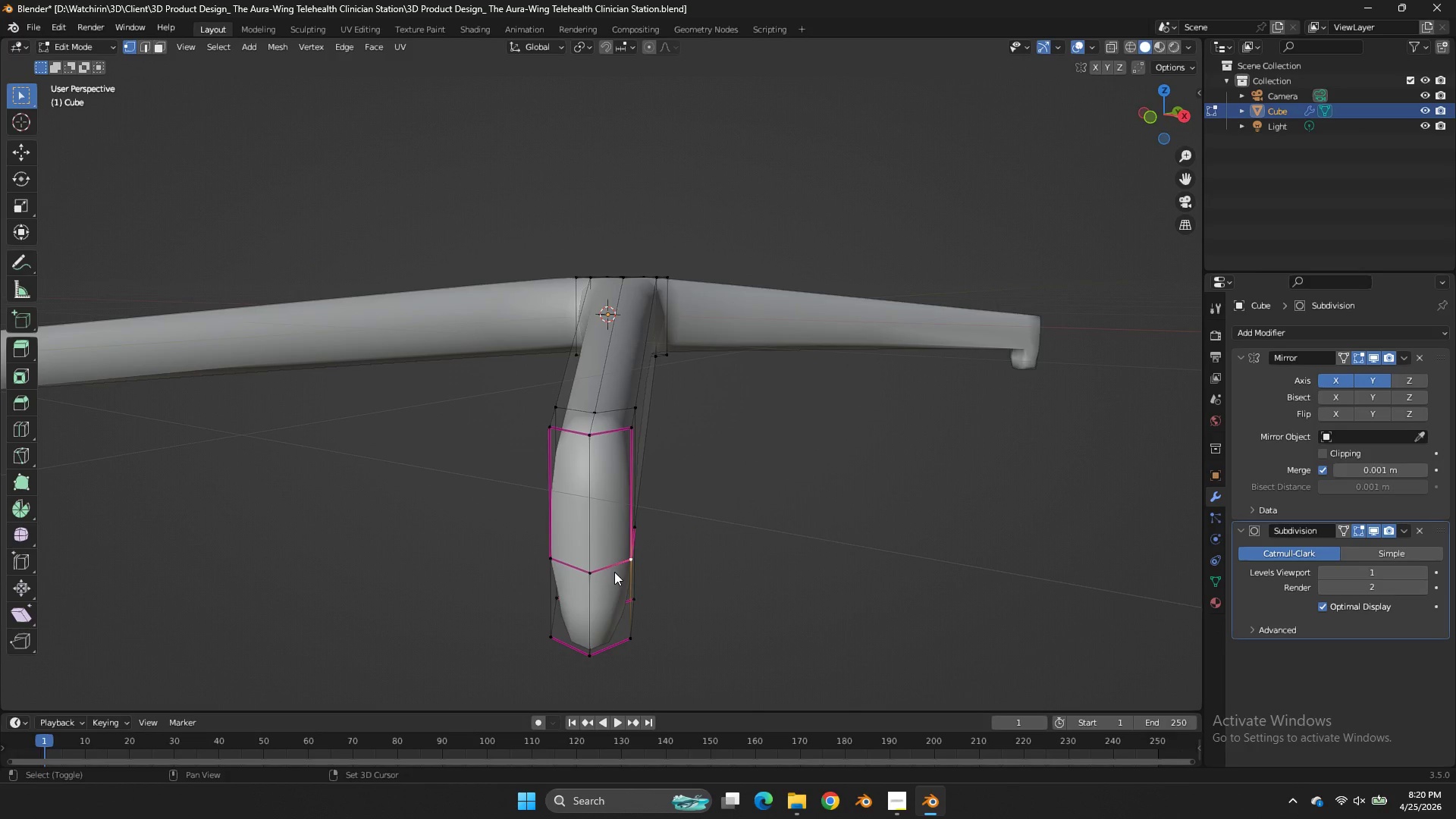 
triple_click([554, 570])
 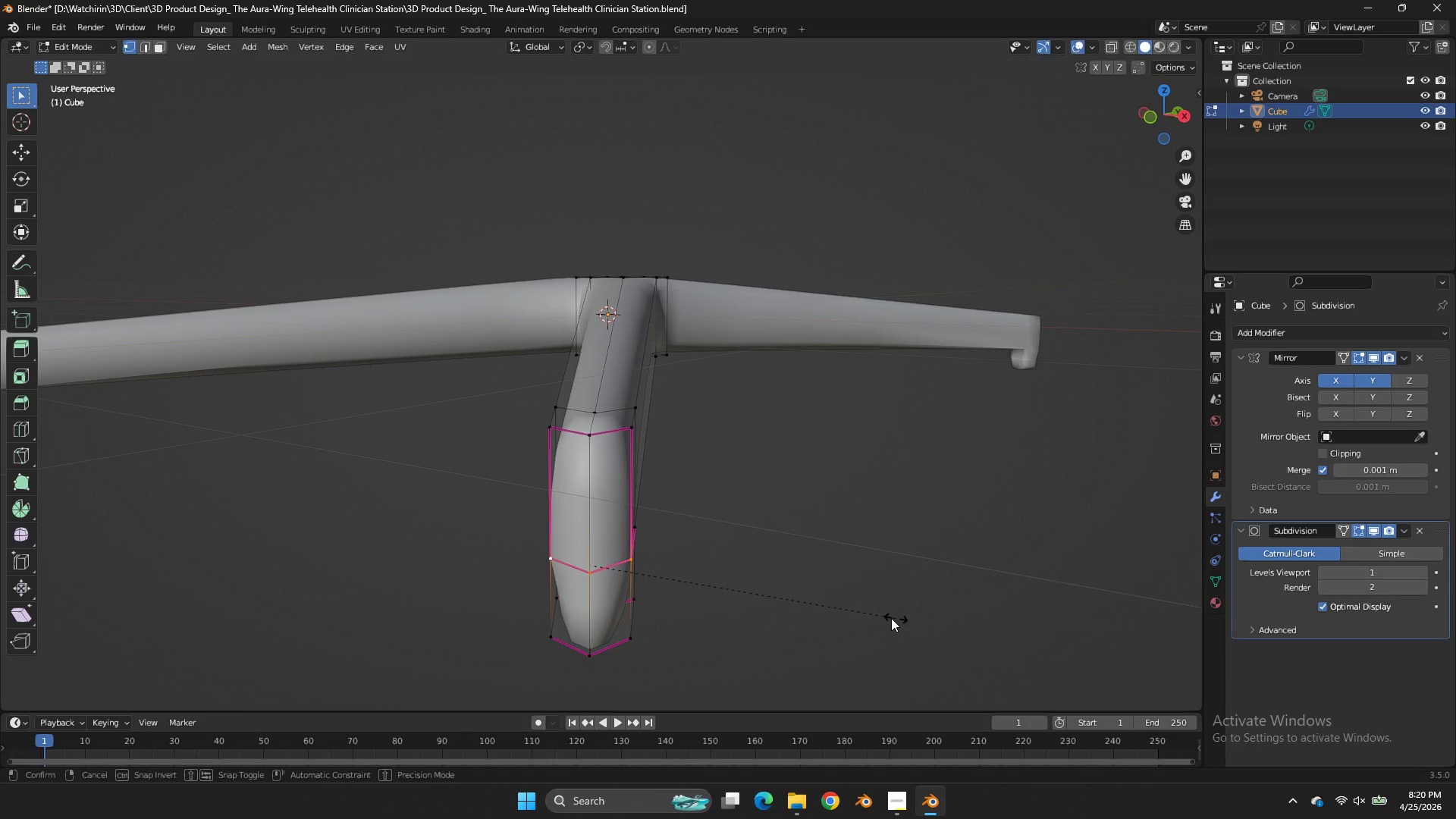 
type(EE)
 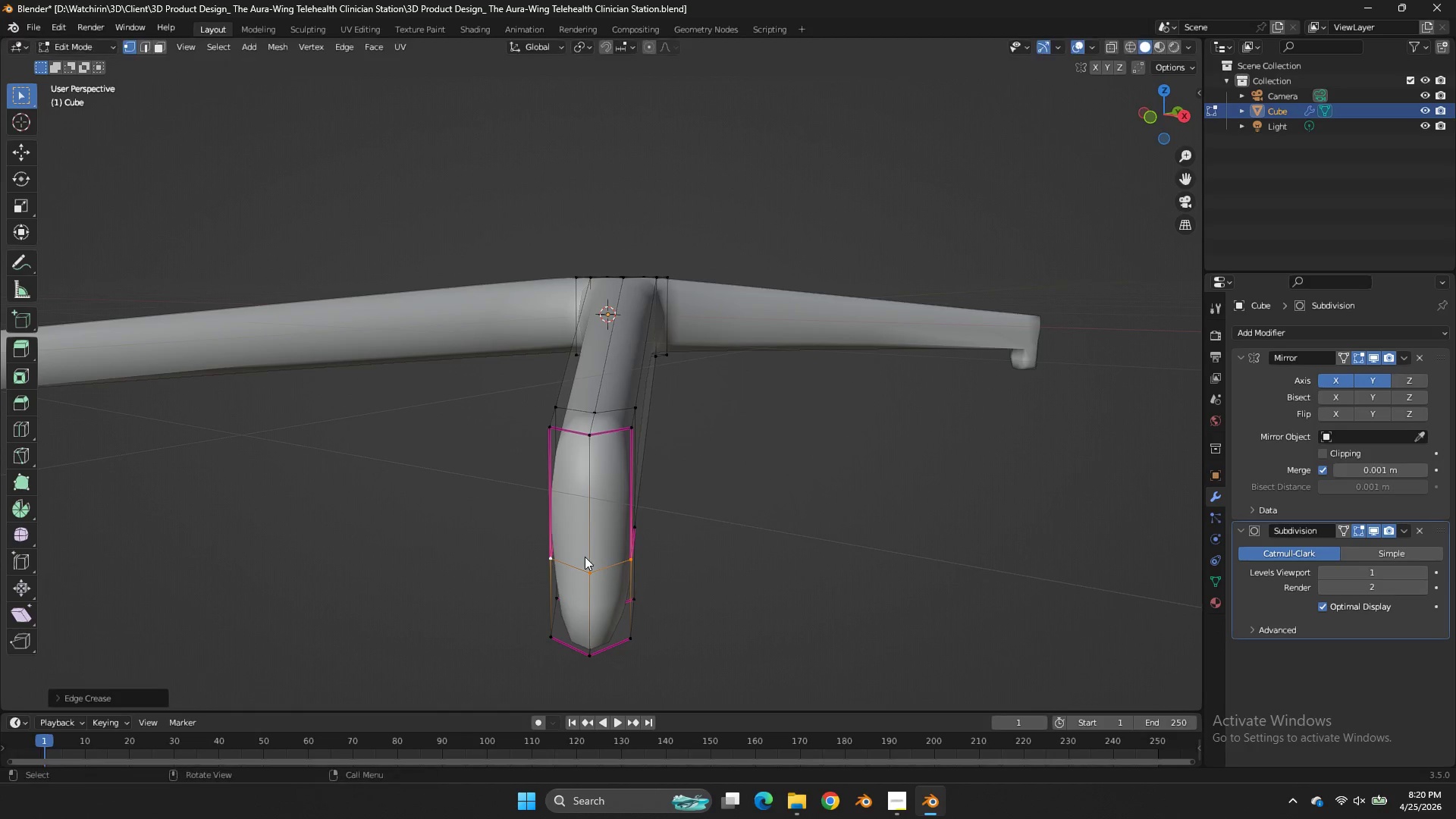 
left_click([585, 557])
 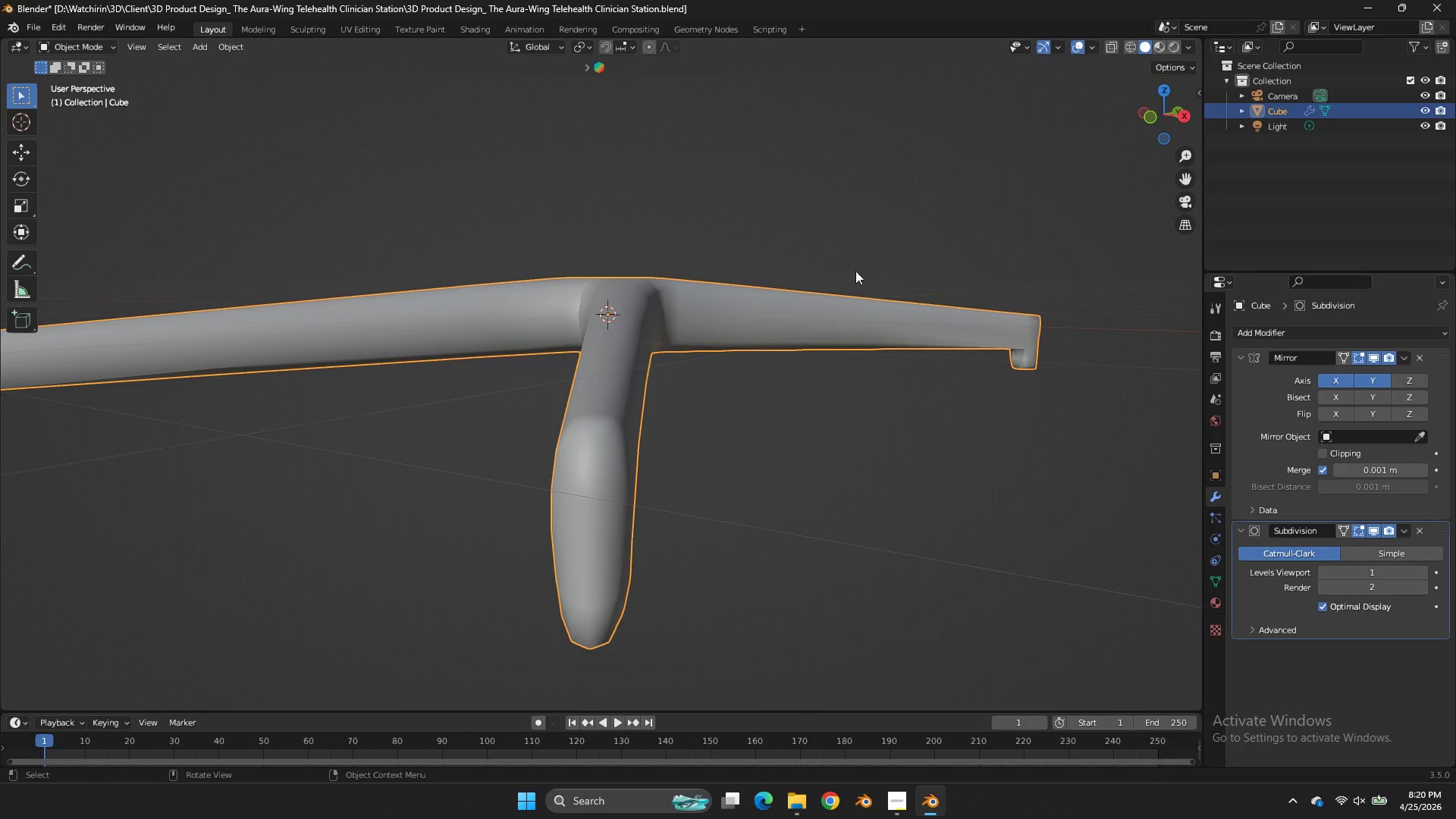 
key(Tab)
 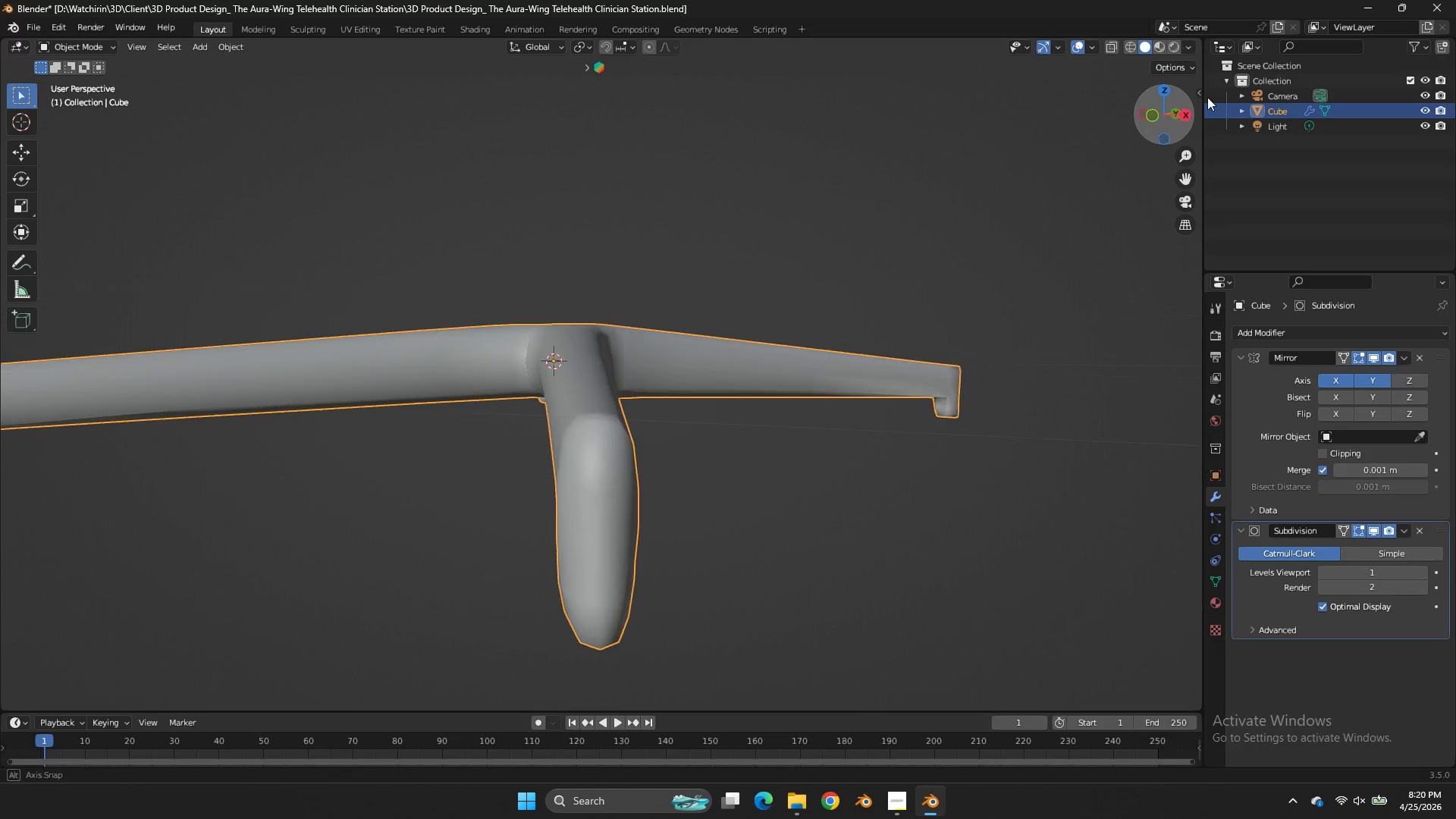 
left_click_drag(start_coordinate=[1157, 128], to_coordinate=[45, 84])
 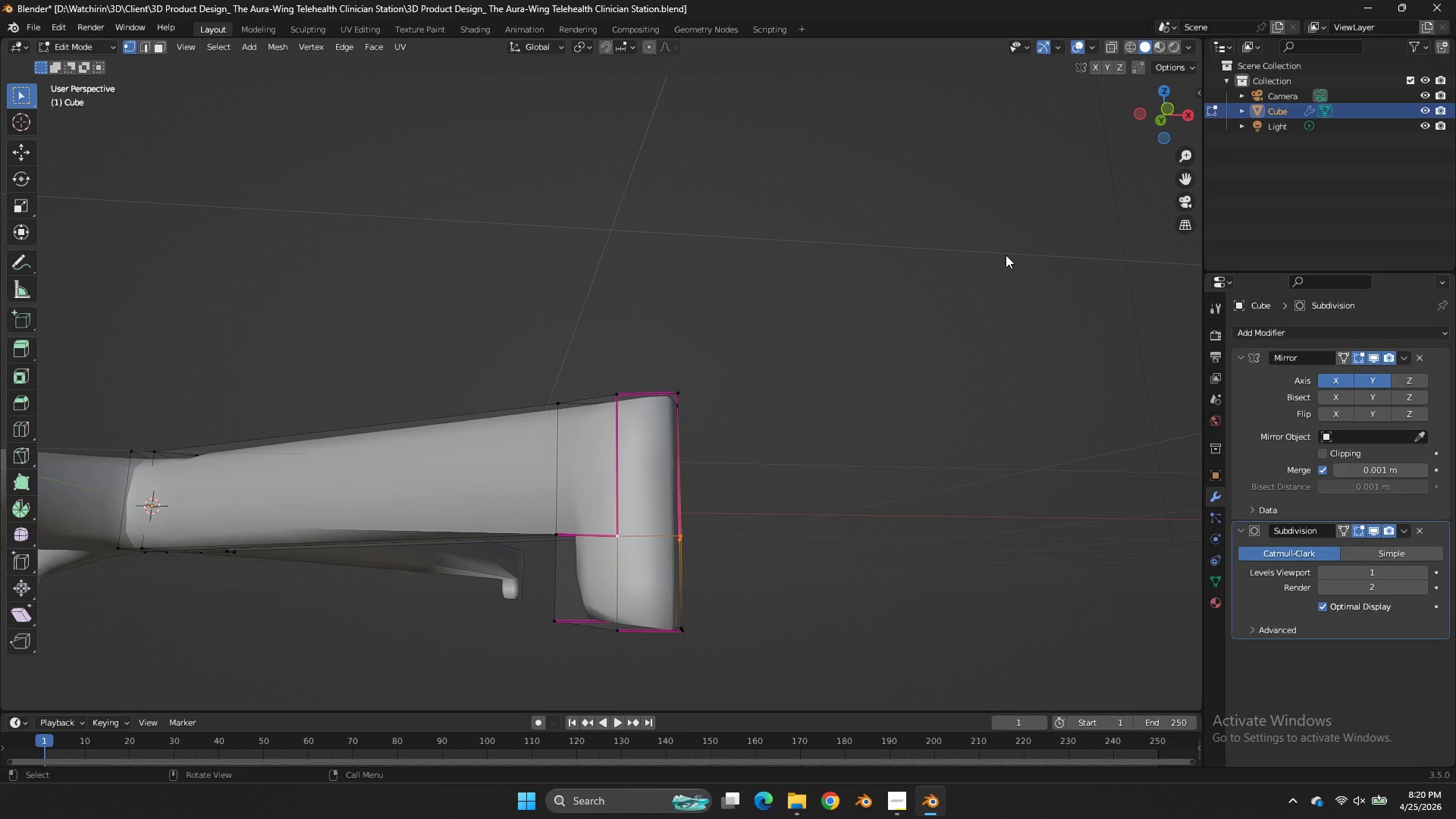 
key(Tab)
 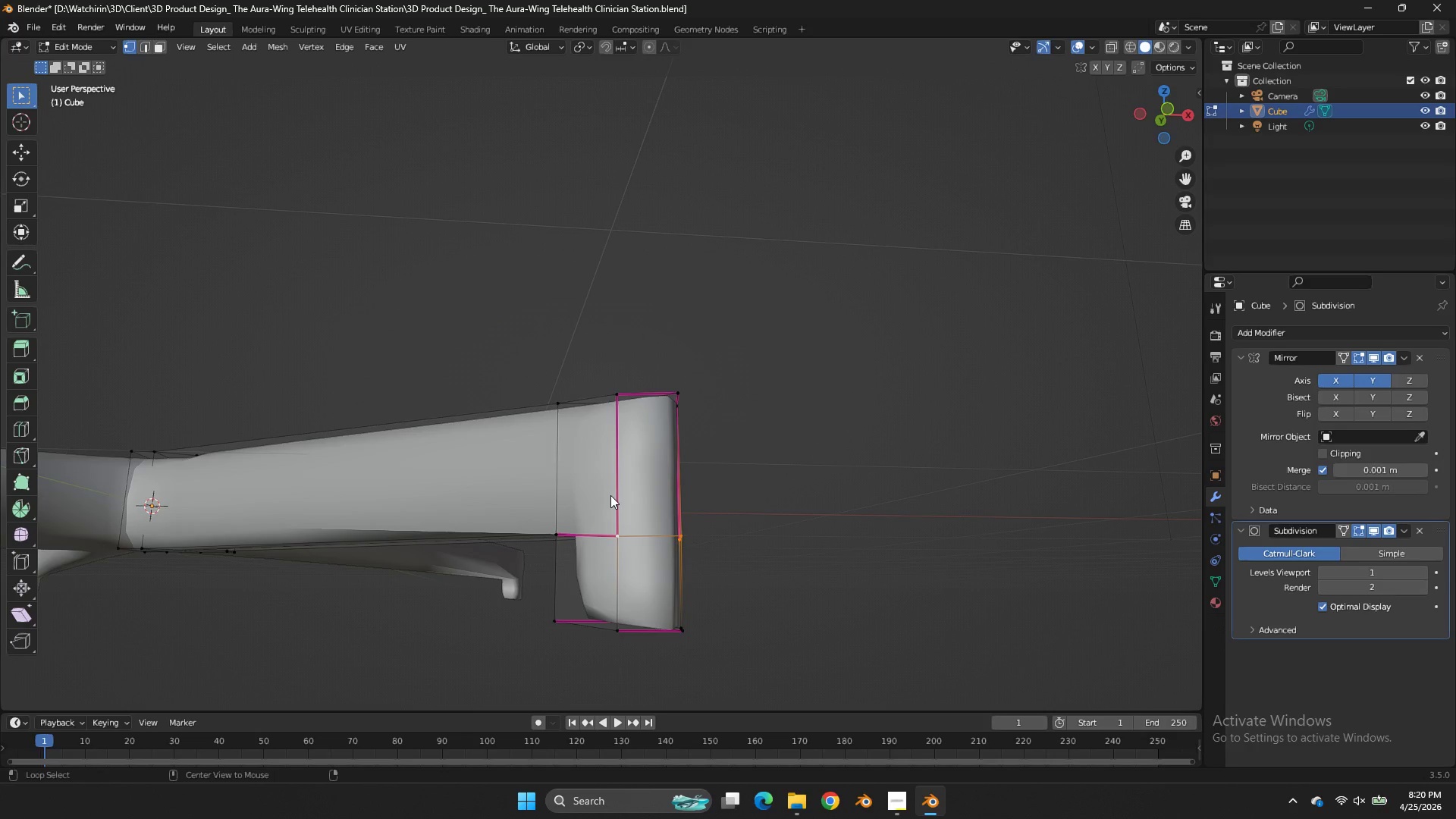 
hold_key(key=AltLeft, duration=1.08)
left_click([622, 579])
 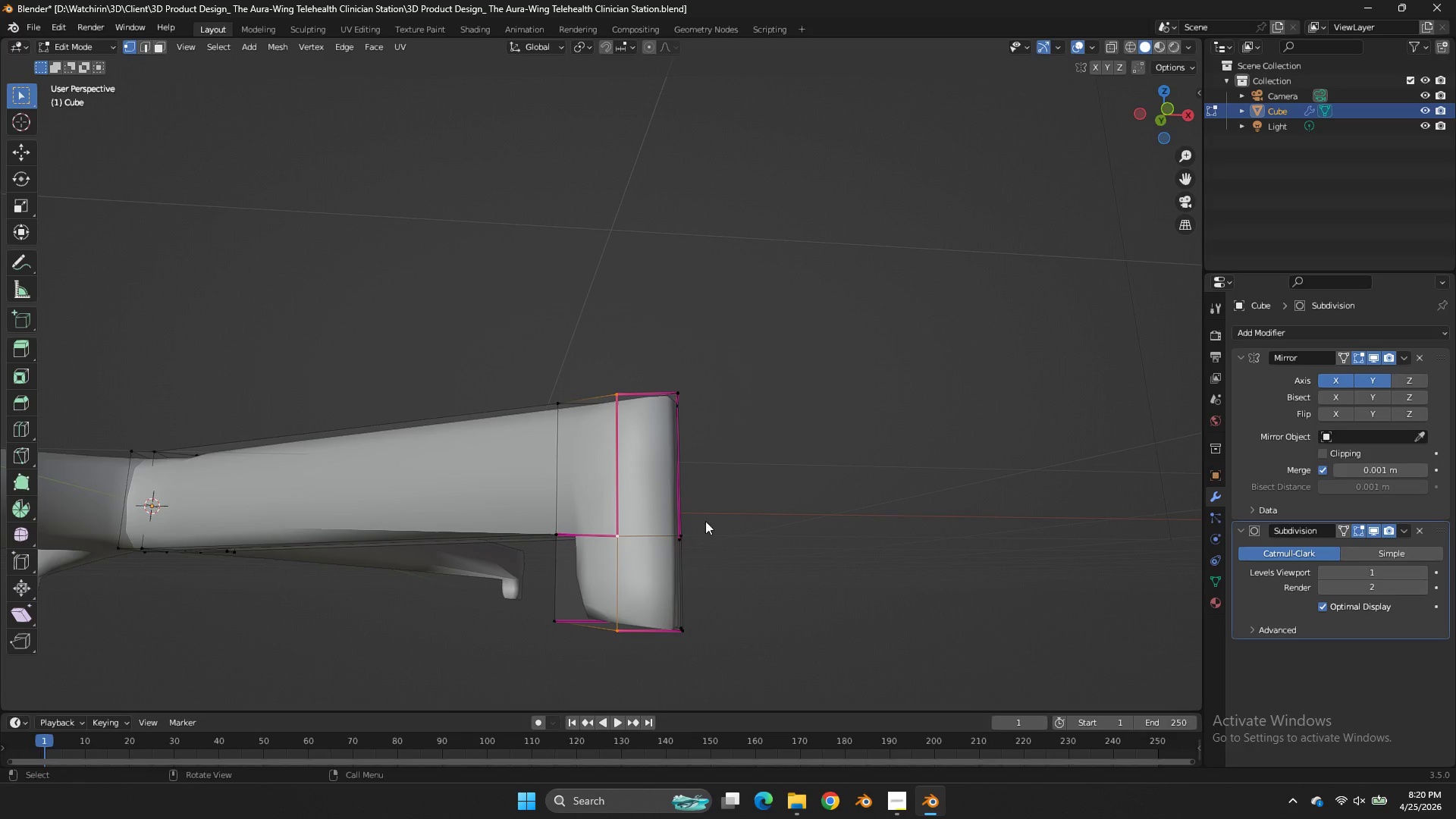 
key(Shift+E)
 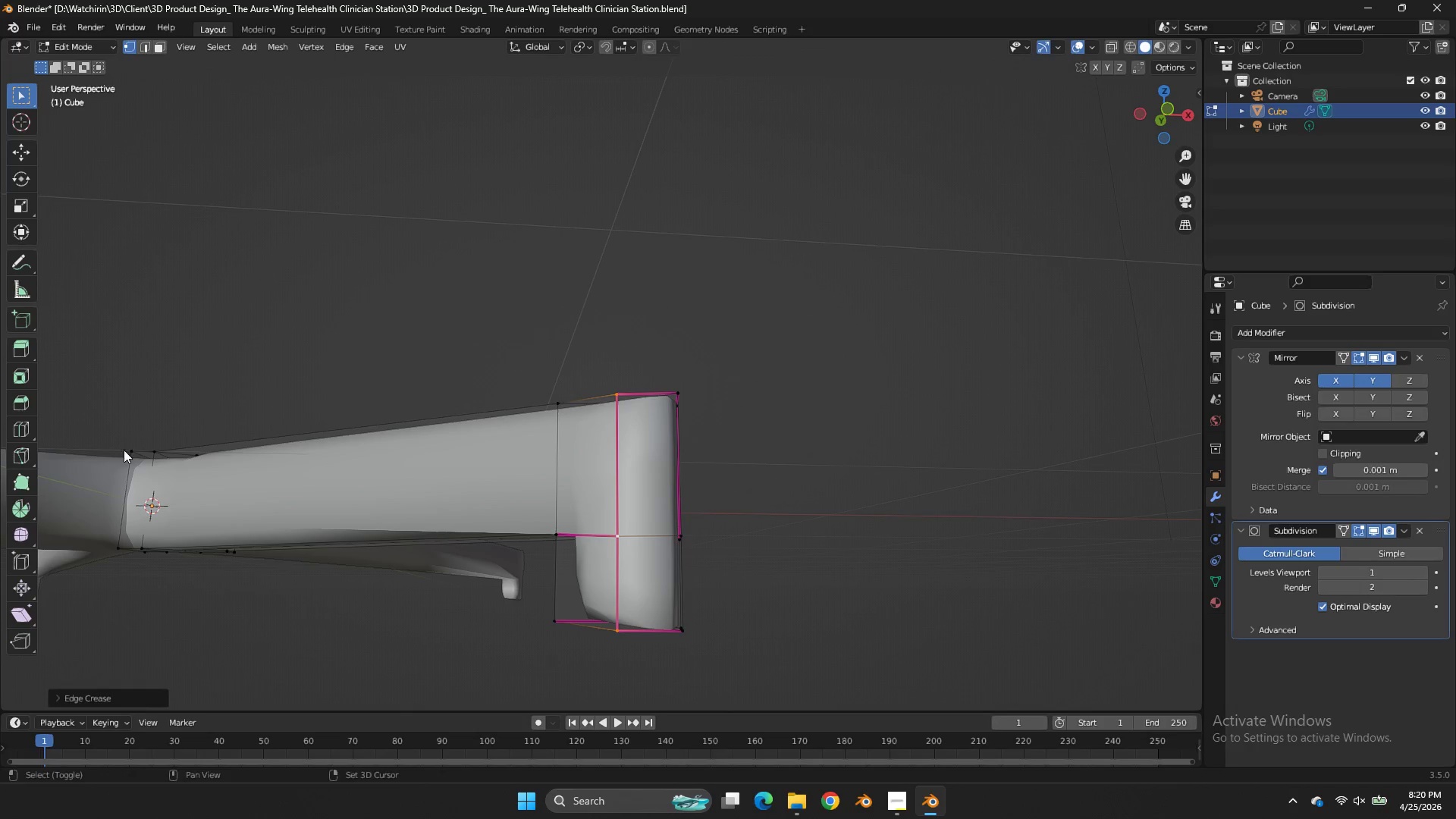 
left_click_drag(start_coordinate=[115, 450], to_coordinate=[121, 450])
 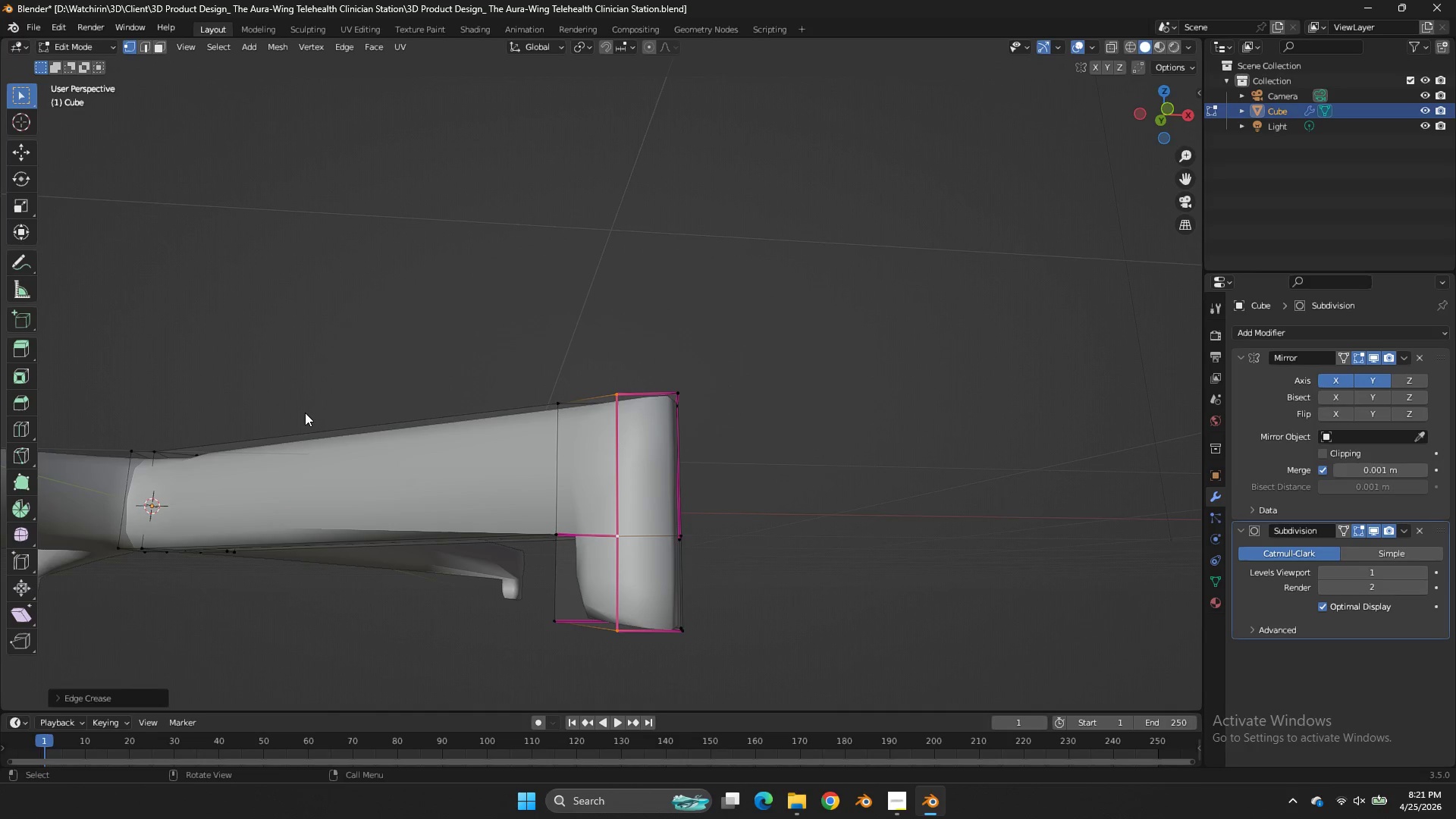 
wait(45.91)
 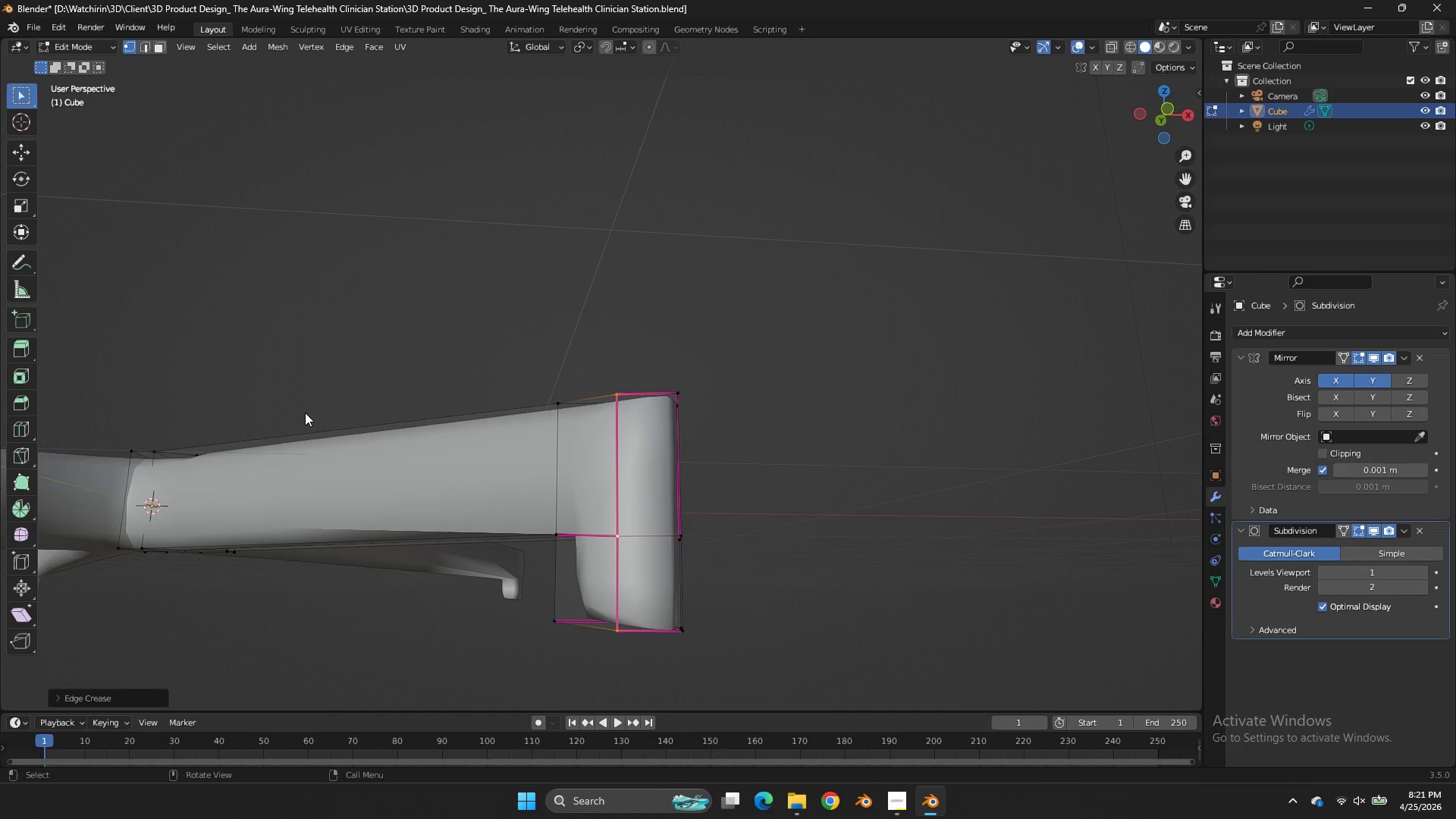 
left_click_drag(start_coordinate=[1166, 111], to_coordinate=[1022, 140])
 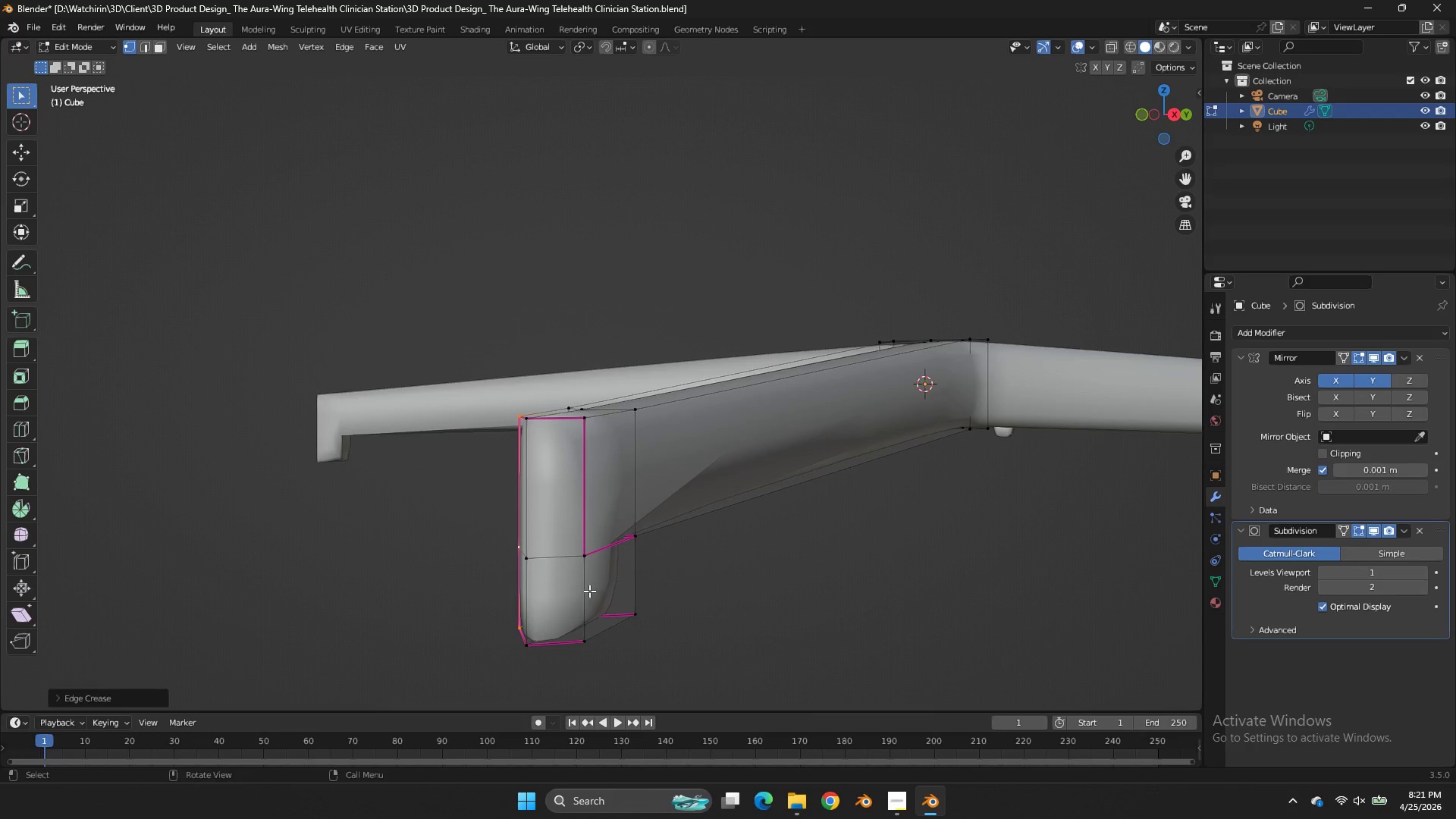 
hold_key(key=AltLeft, duration=0.61)
left_click([588, 591])
 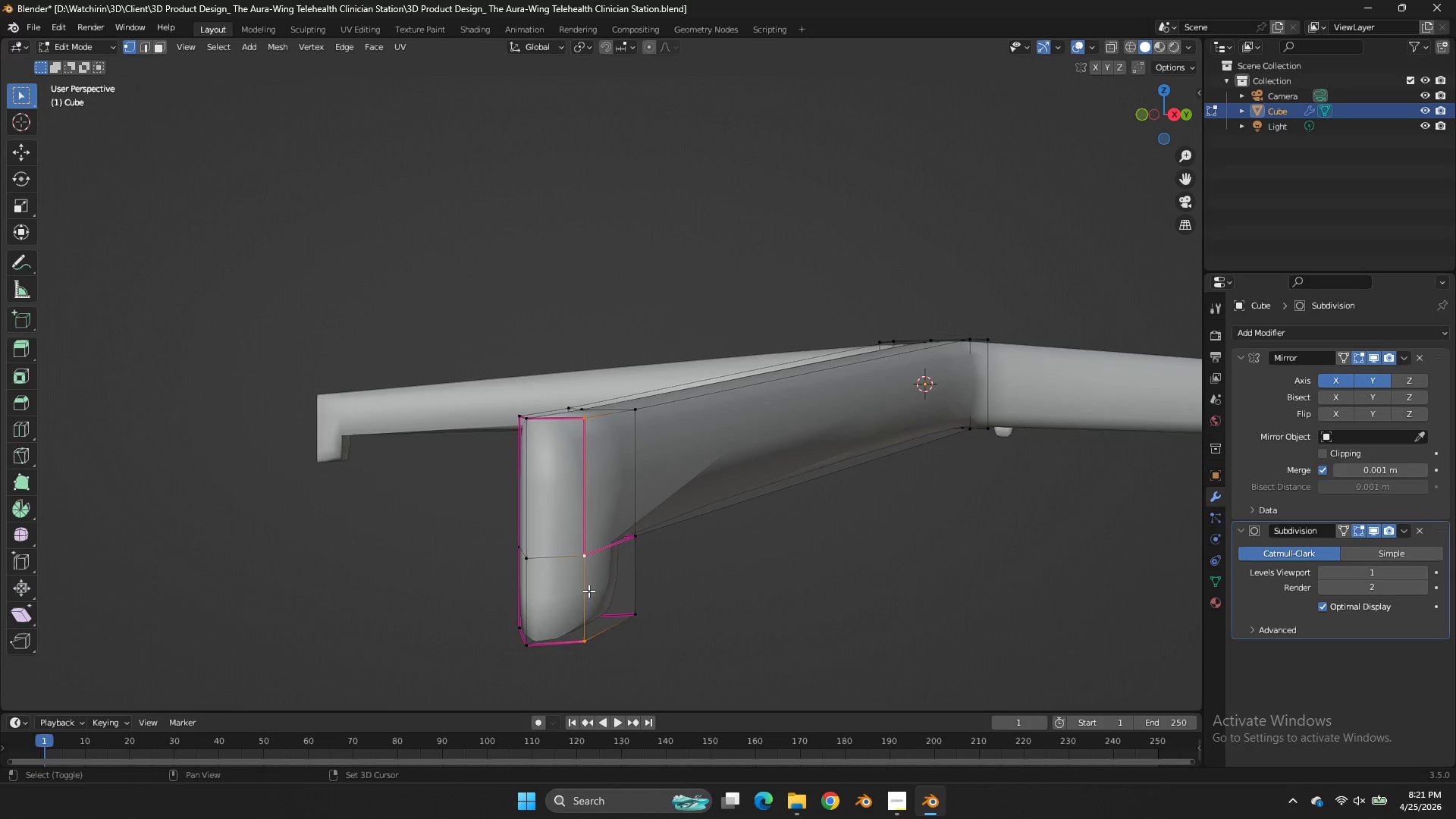 
key(Shift+E)
 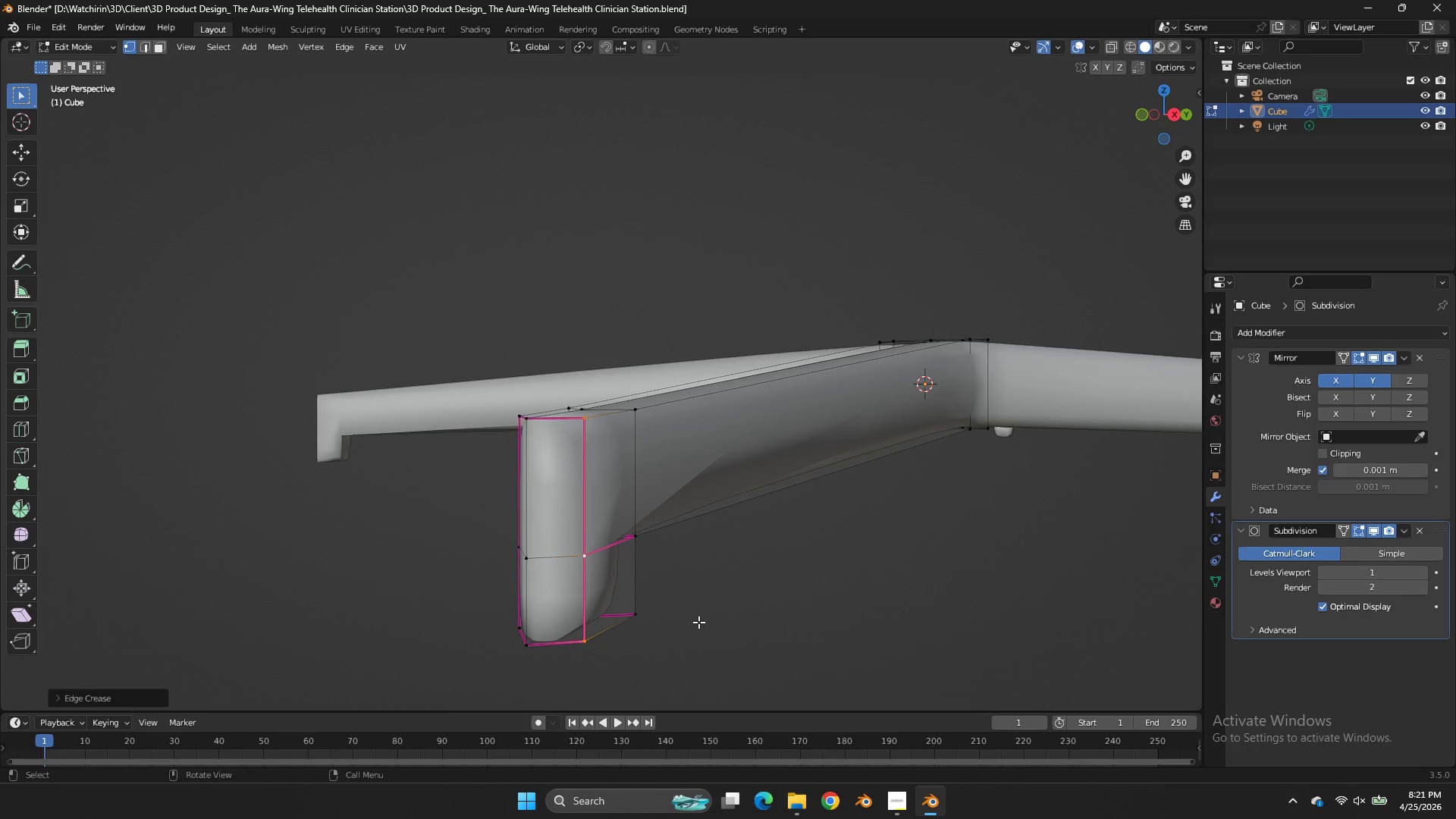 
hold_key(key=AltLeft, duration=0.58)
left_click([632, 621])
 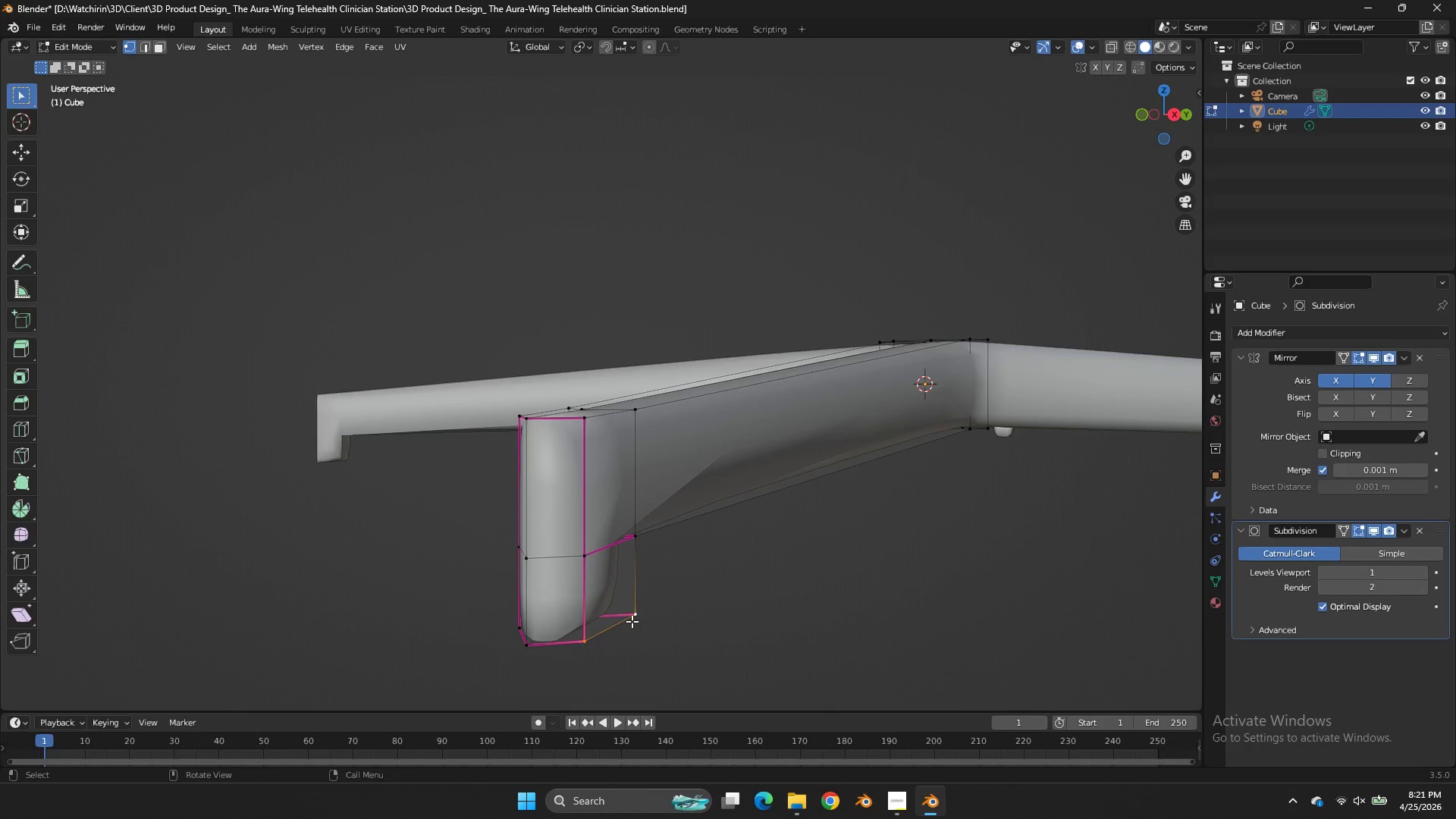 
type(Ez)
 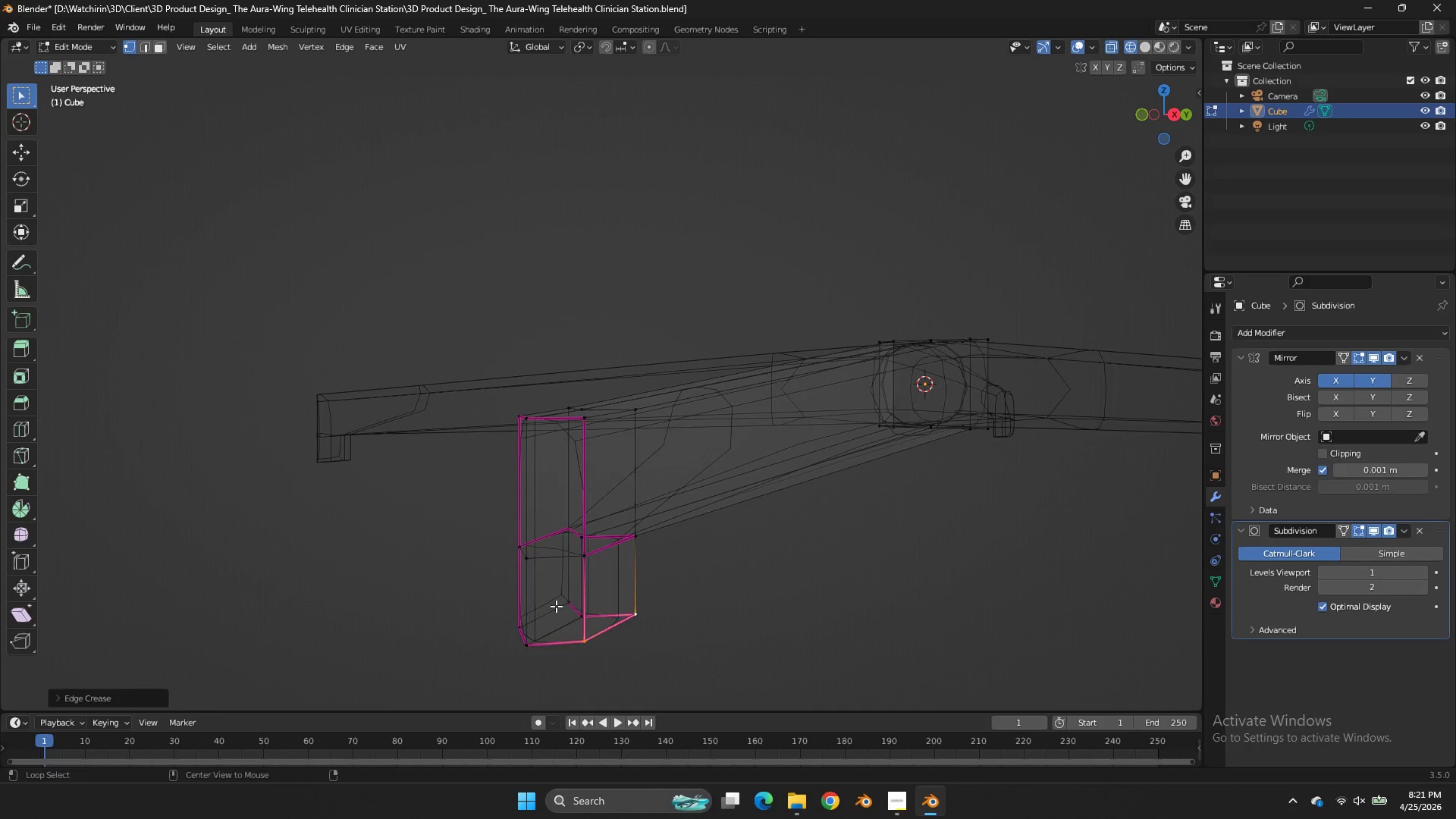 
hold_key(key=AltLeft, duration=0.97)
left_click([554, 601])
 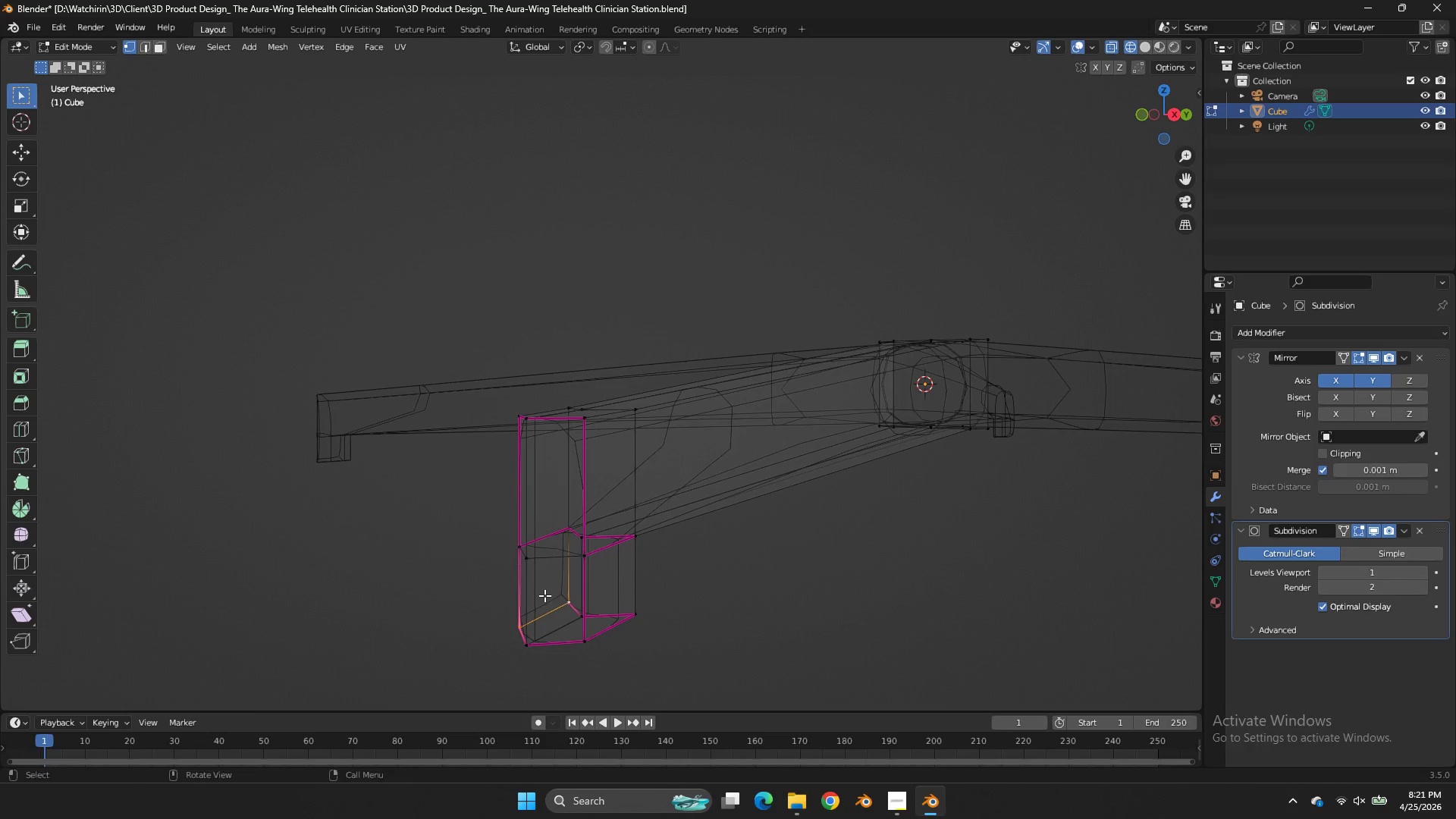 
key(Shift+E)
 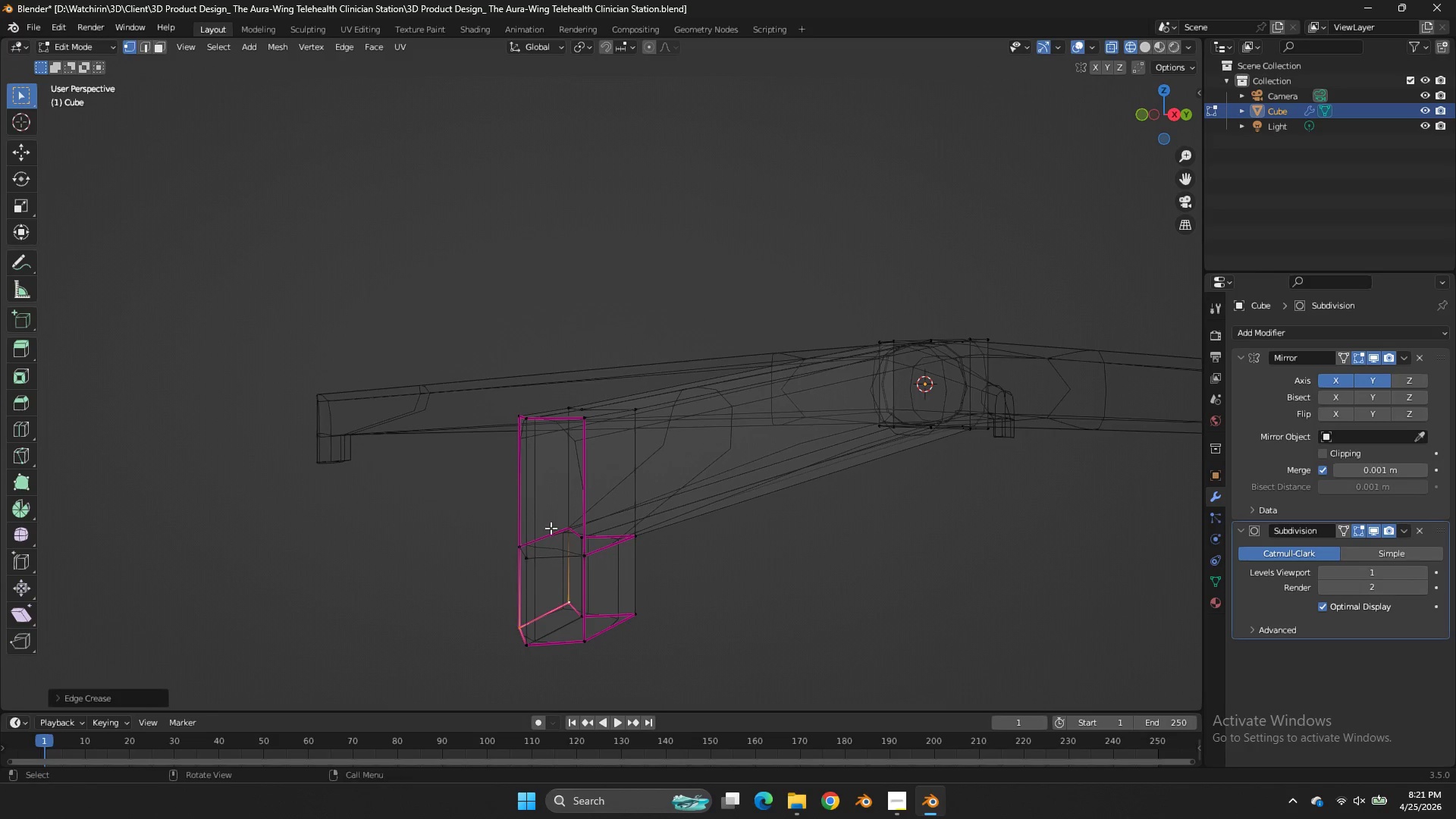 
left_click_drag(start_coordinate=[344, 525], to_coordinate=[455, 526])
 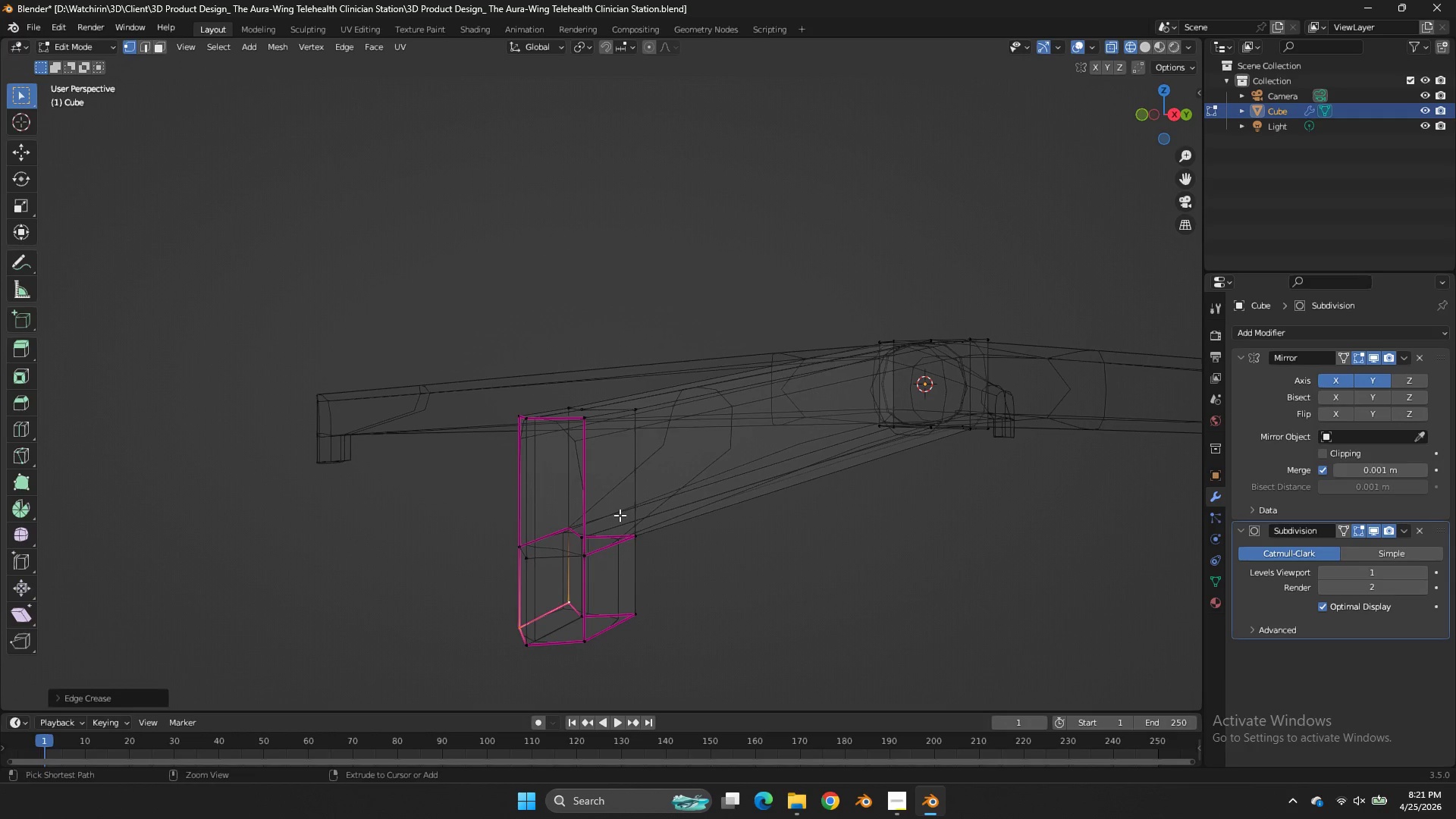 
key(Control+S)
 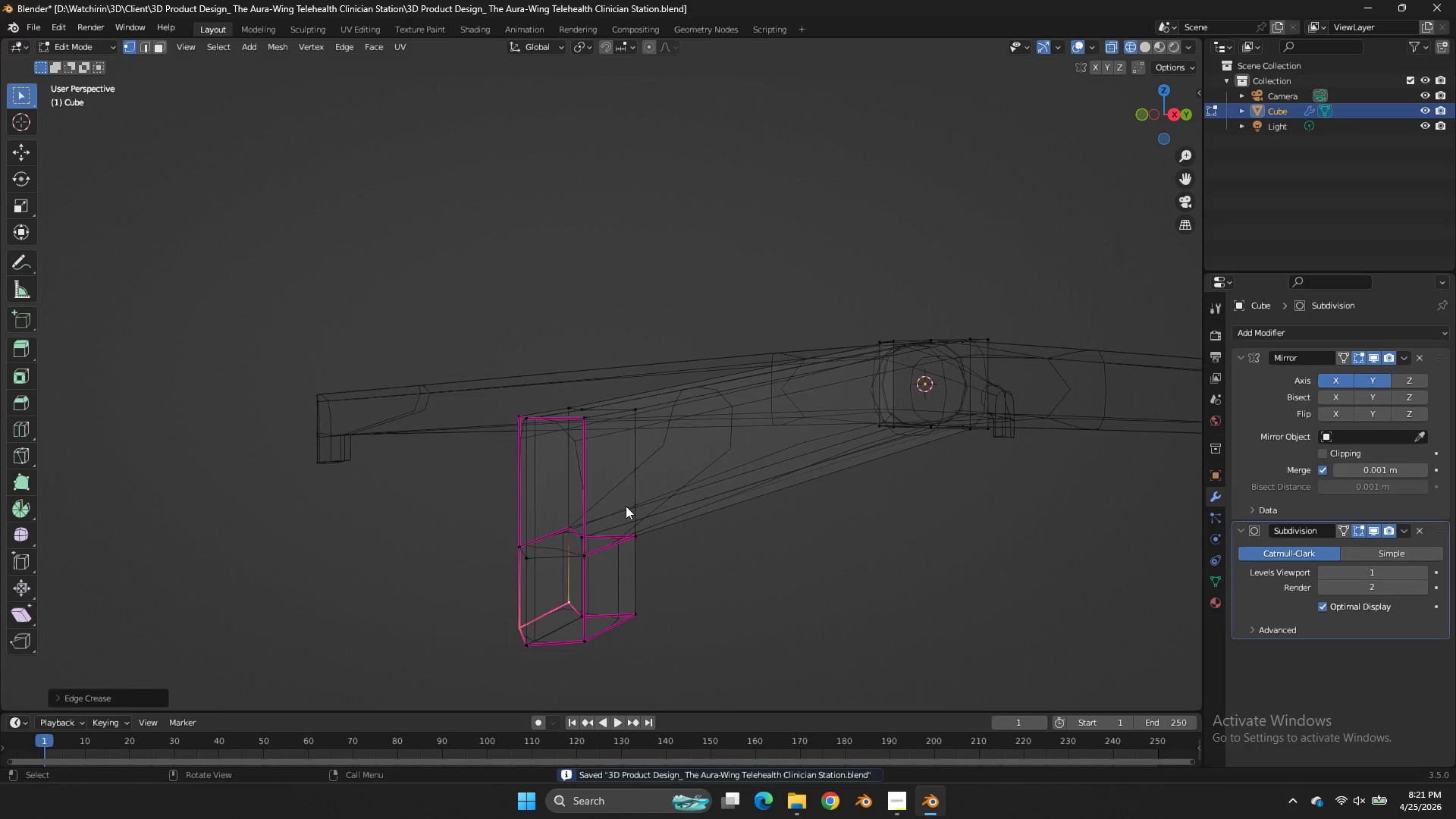 
key(Tab)
 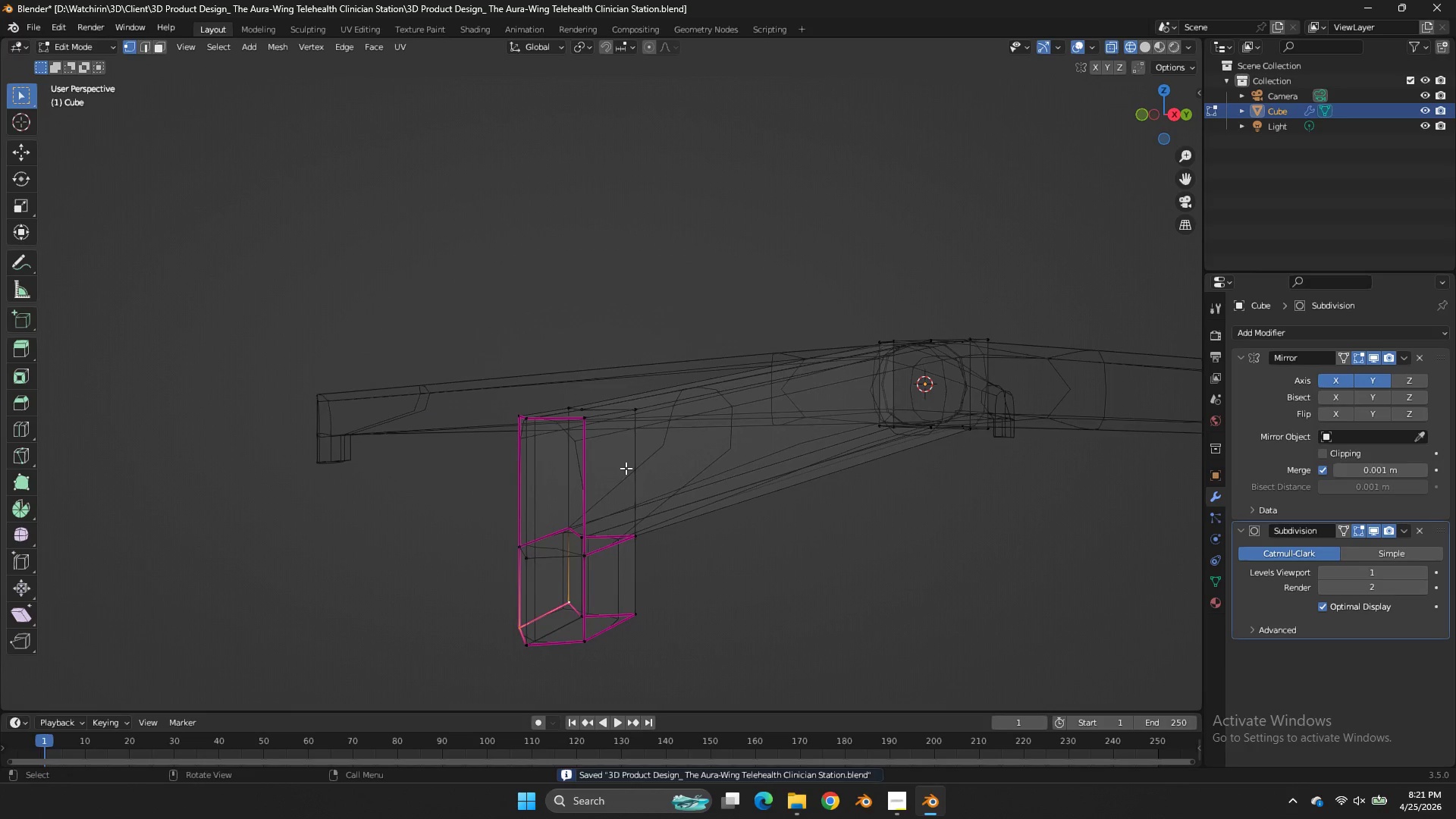 
key(Tab)
 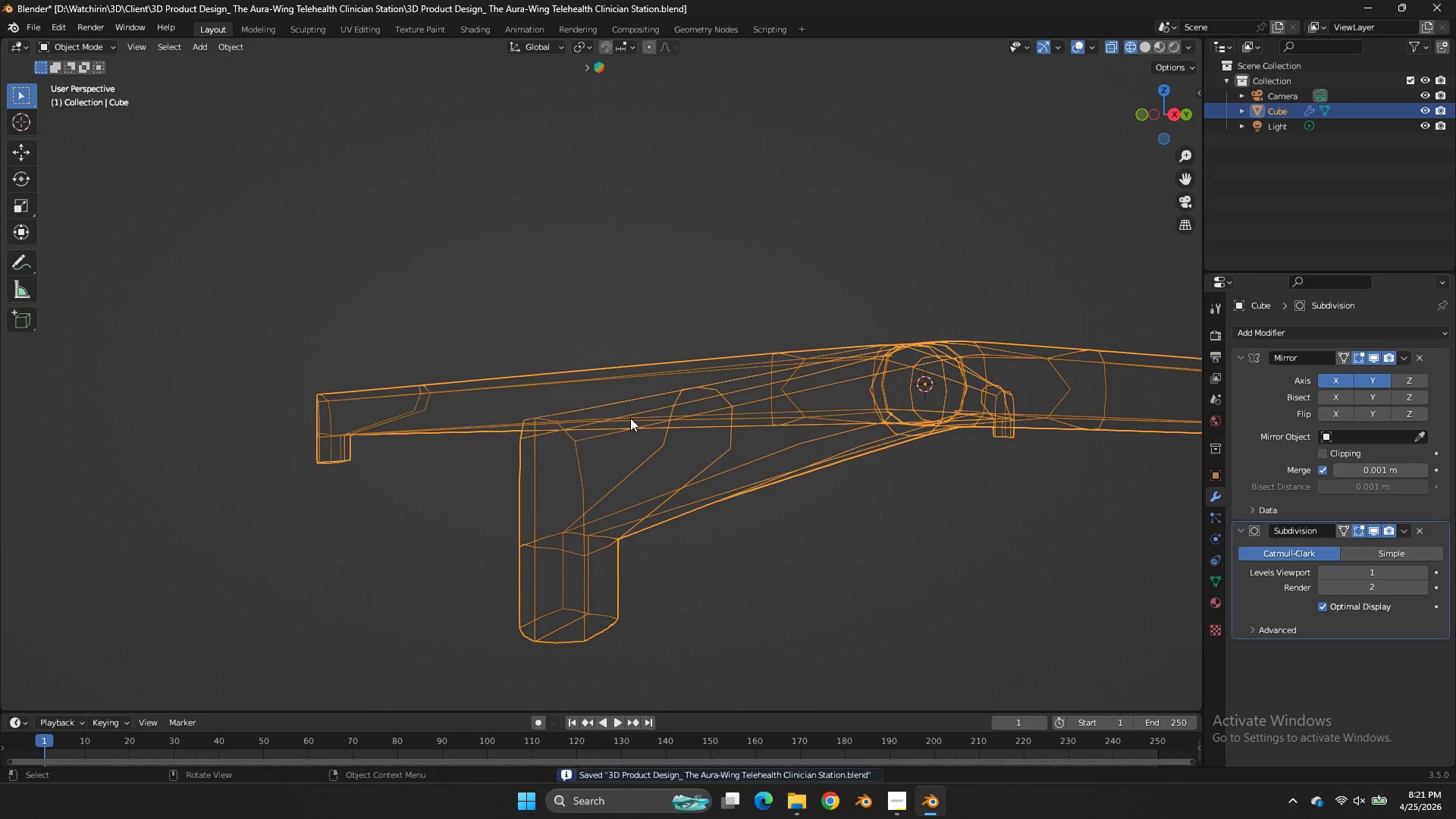 
key(Tab)
 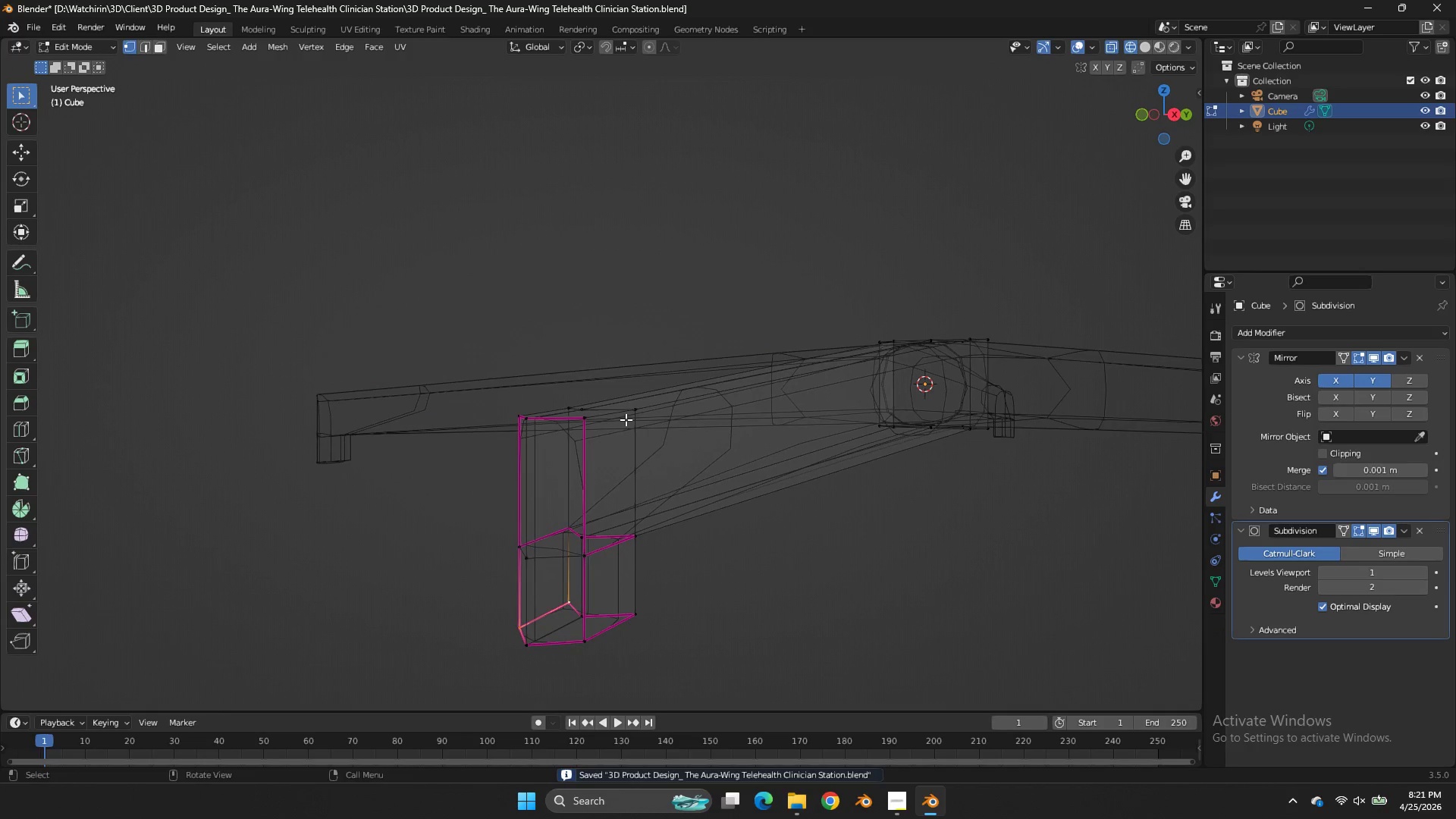 
key(Tab)
 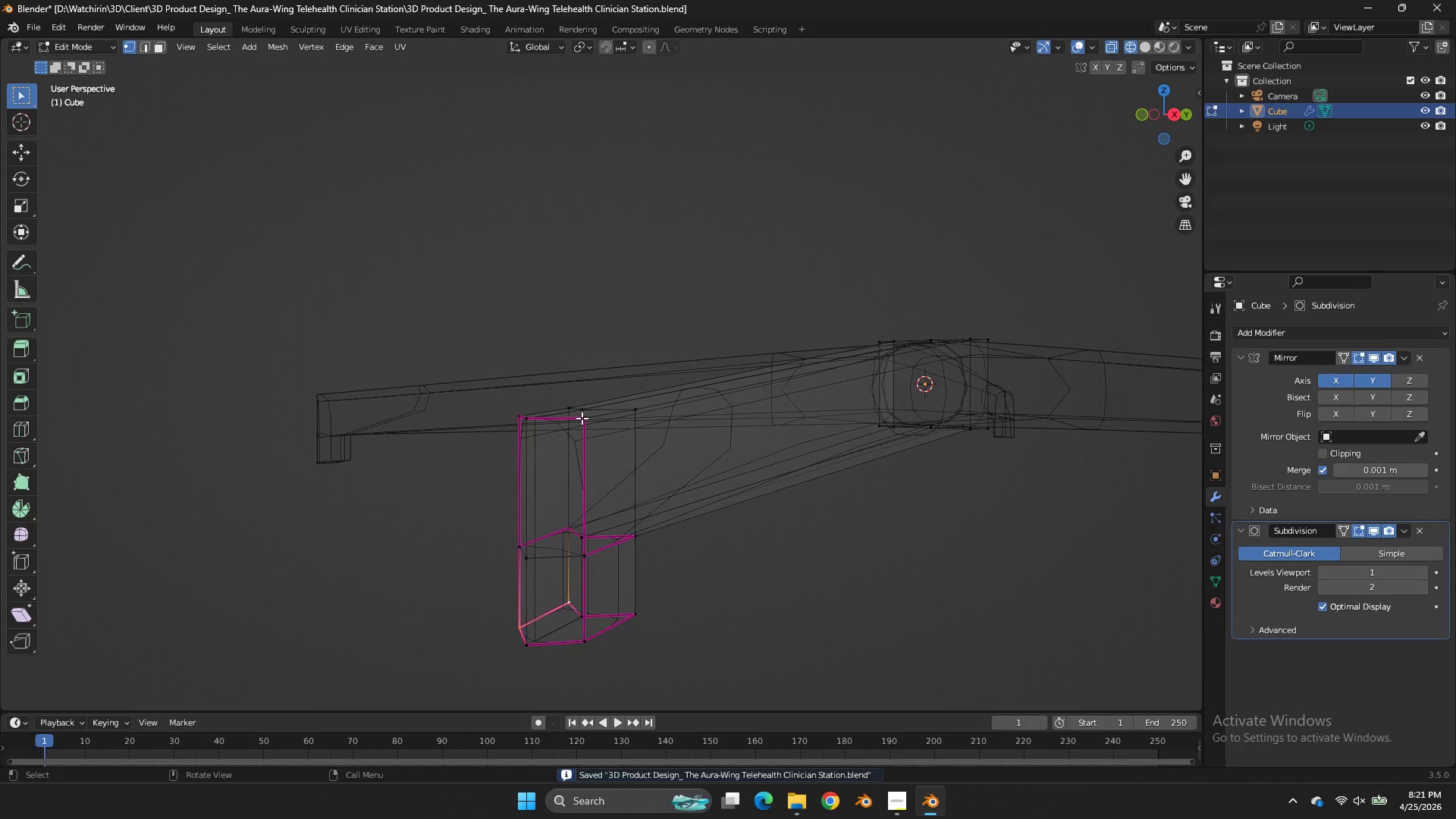 
left_click([582, 418])
 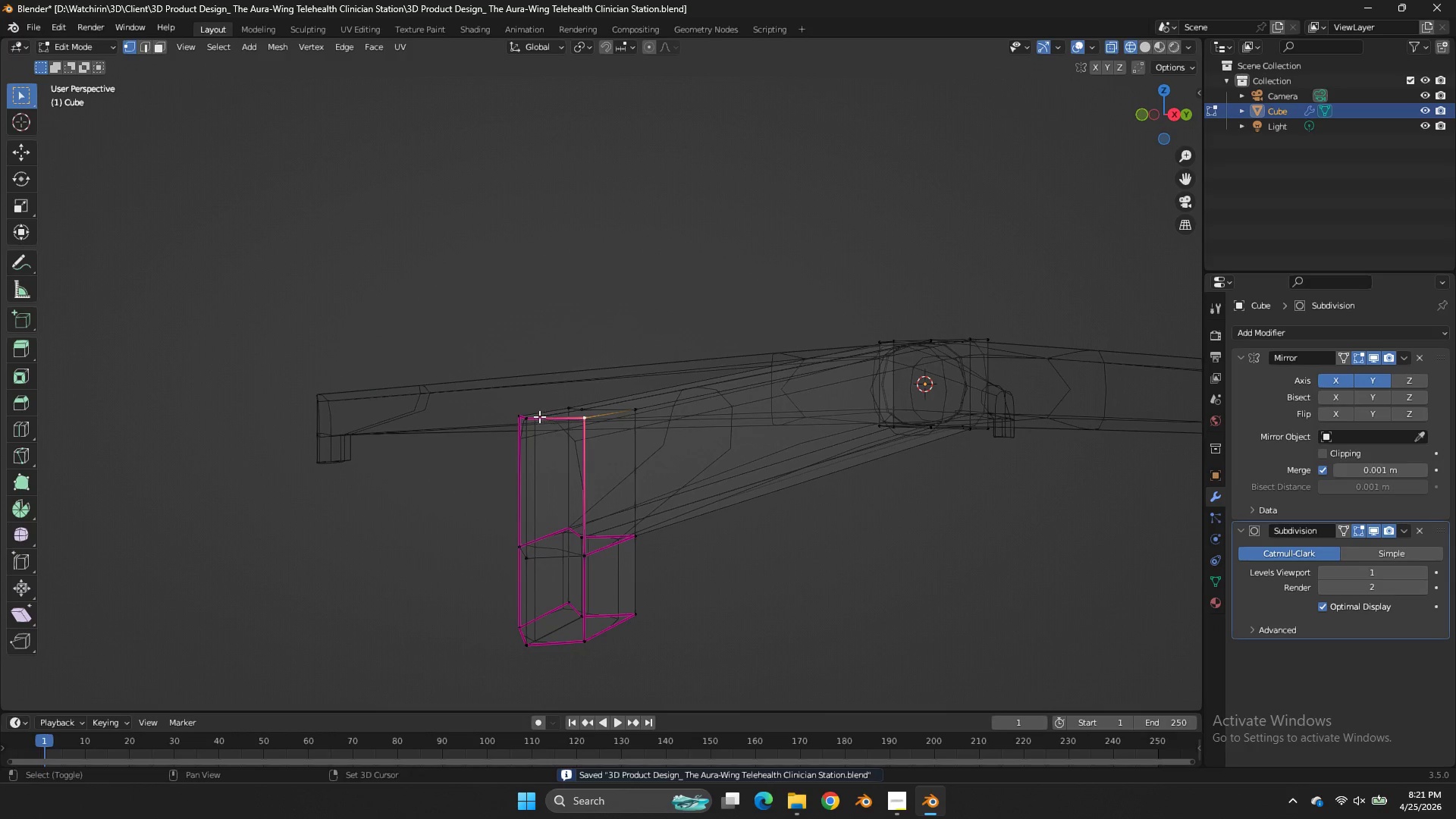 
hold_key(key=ShiftLeft, duration=0.48)
left_click([539, 416])
 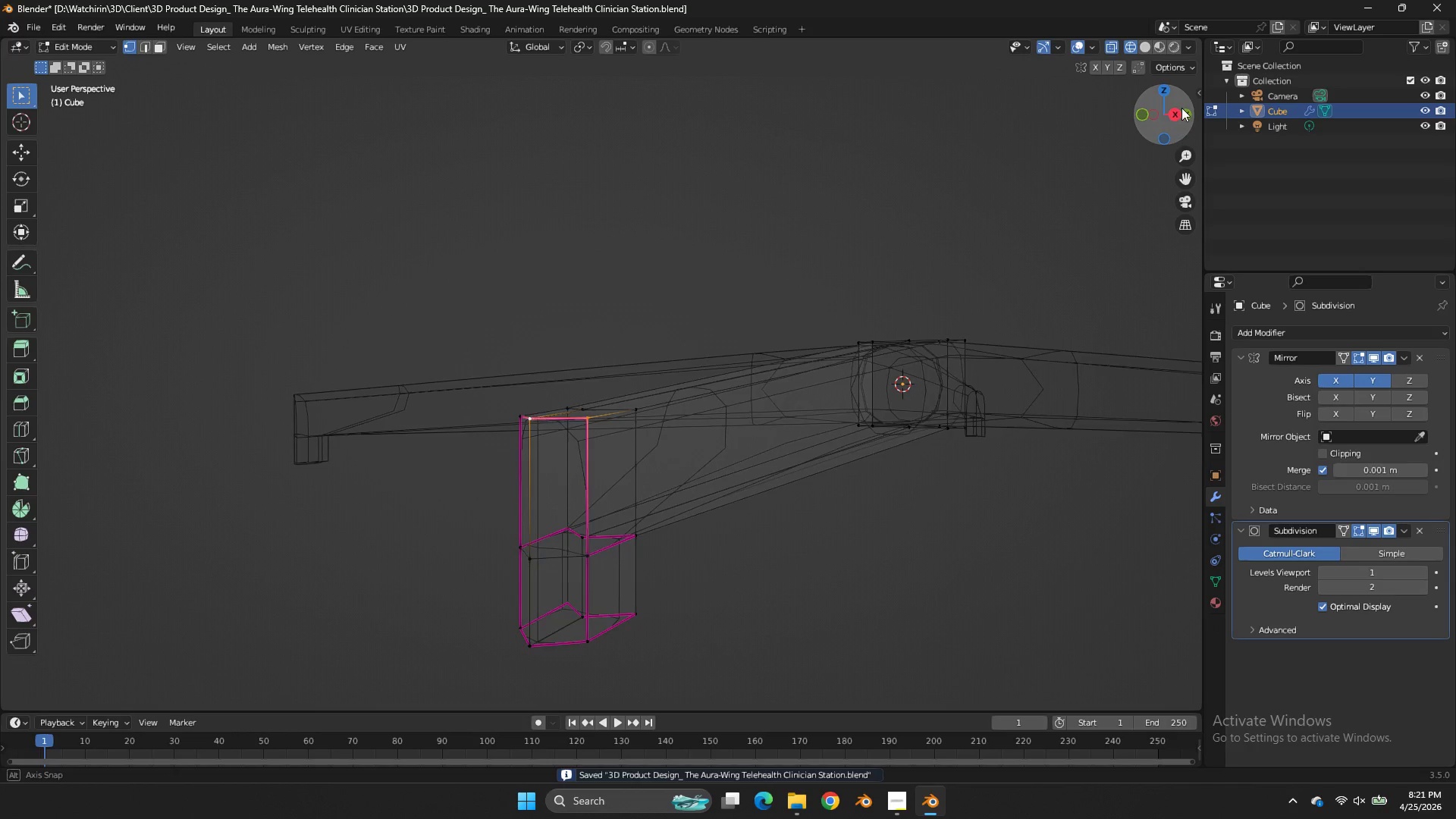 
left_click_drag(start_coordinate=[1173, 108], to_coordinate=[49, 112])
 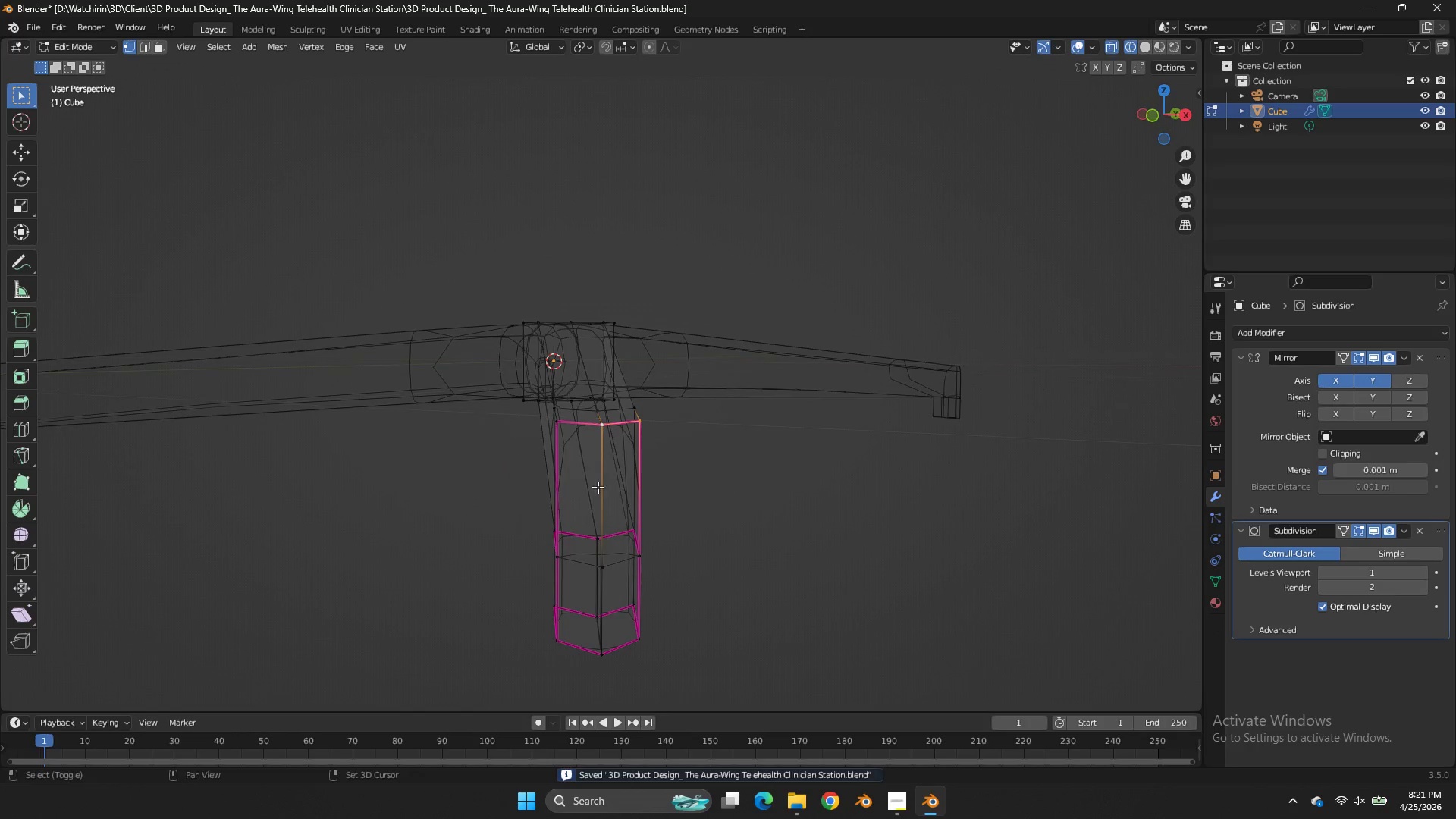 
left_click([573, 433])
 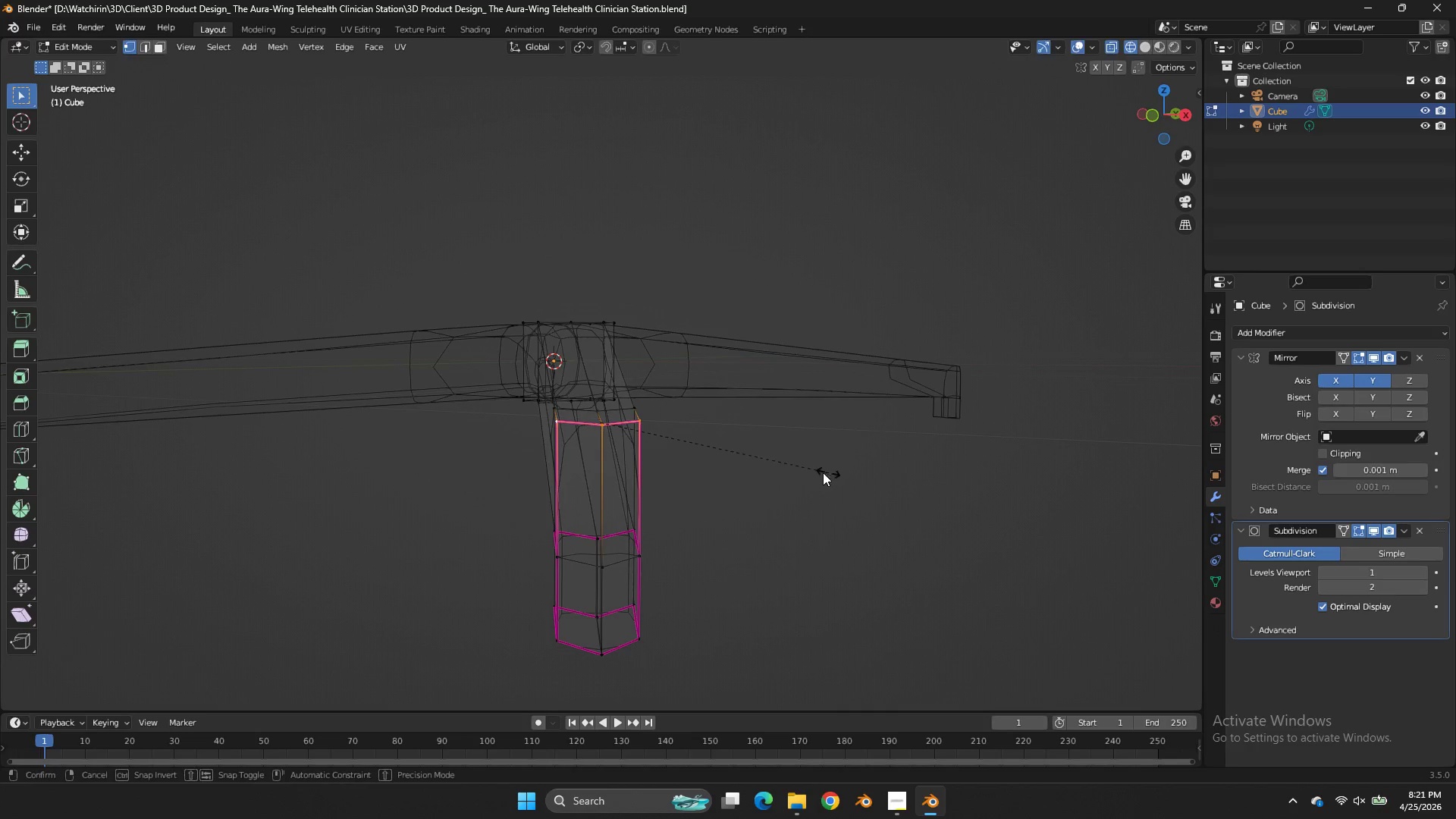 
key(Shift+E)
 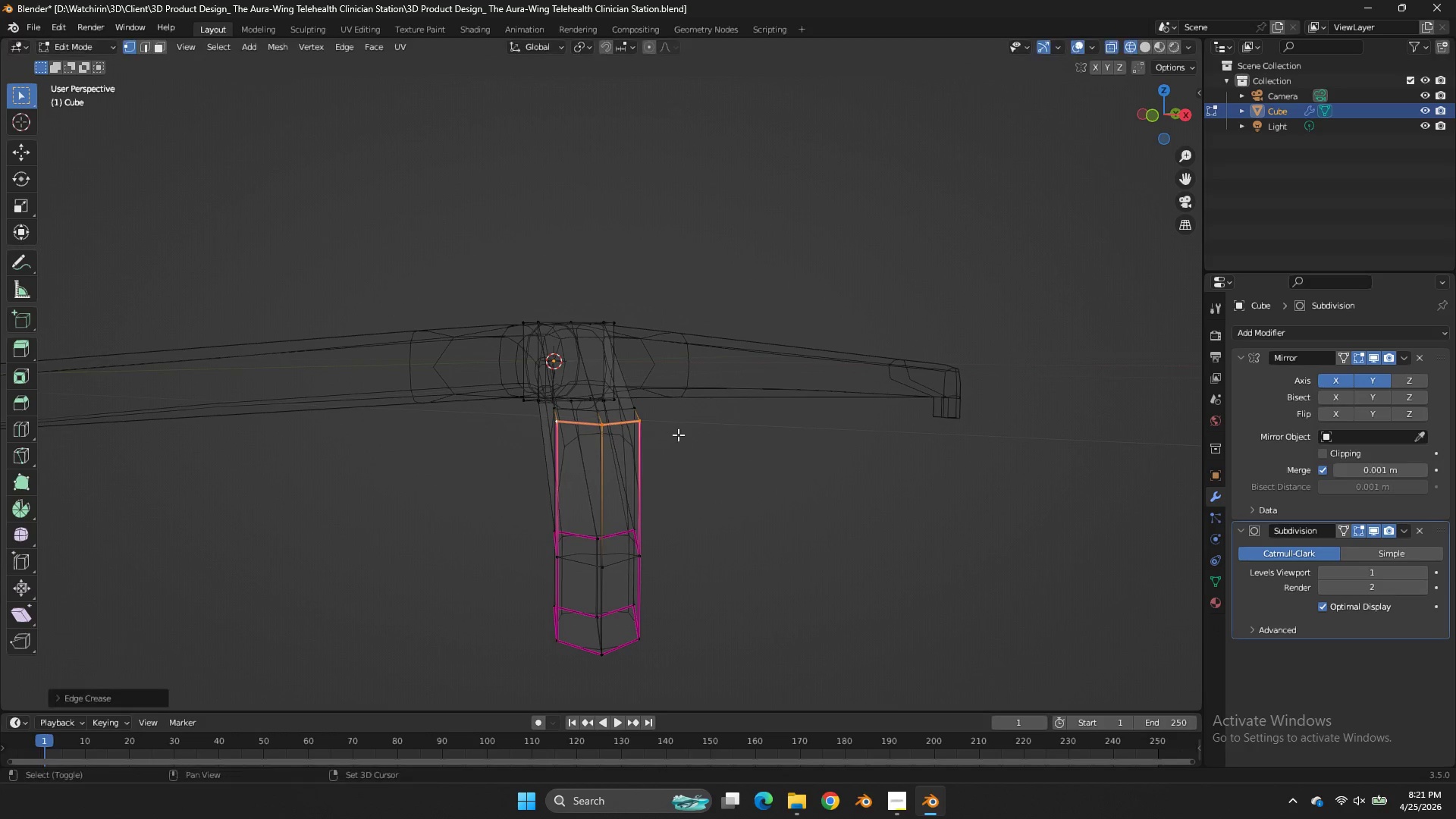 
left_click([678, 435])
 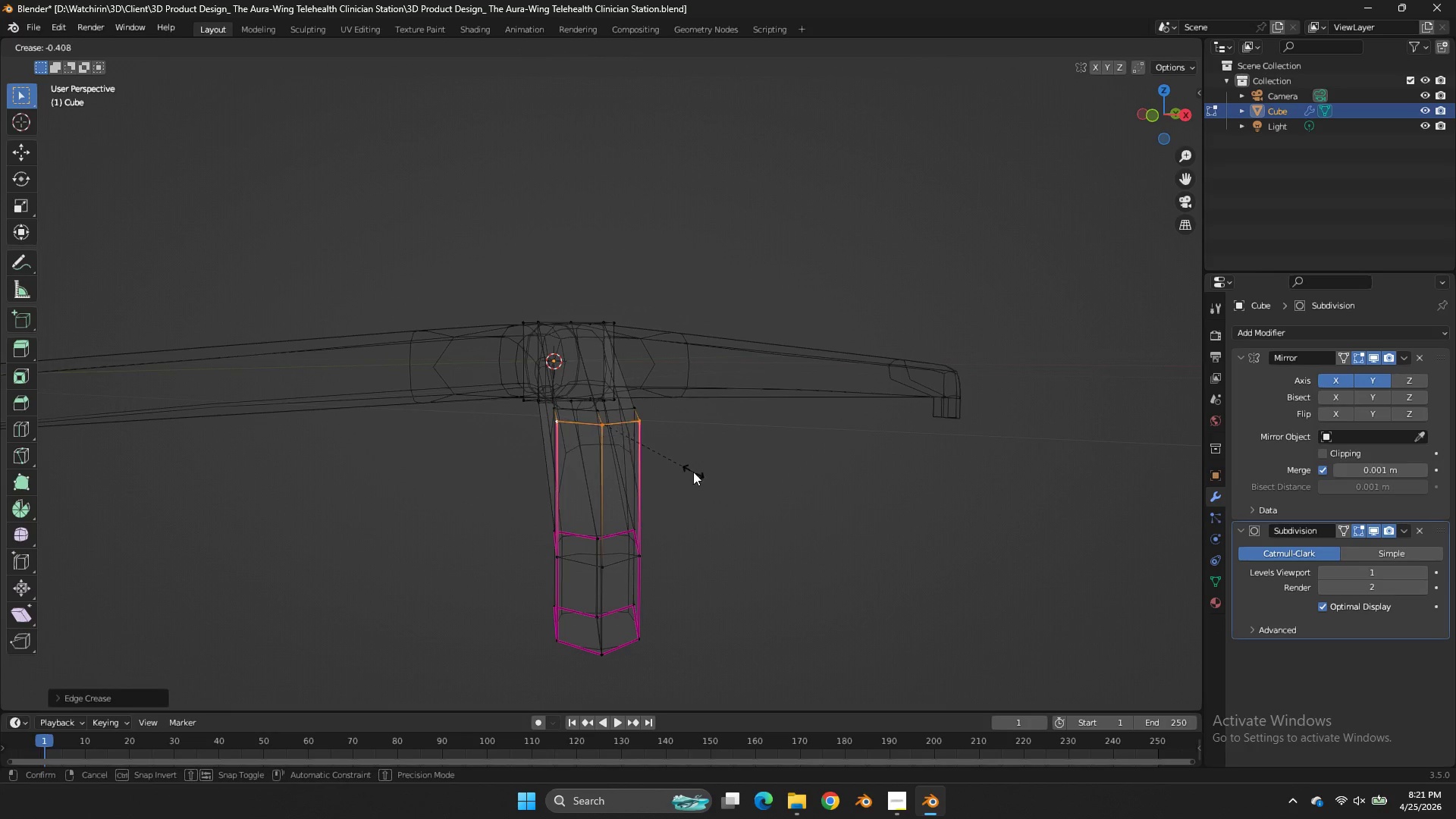 
key(Shift+E)
 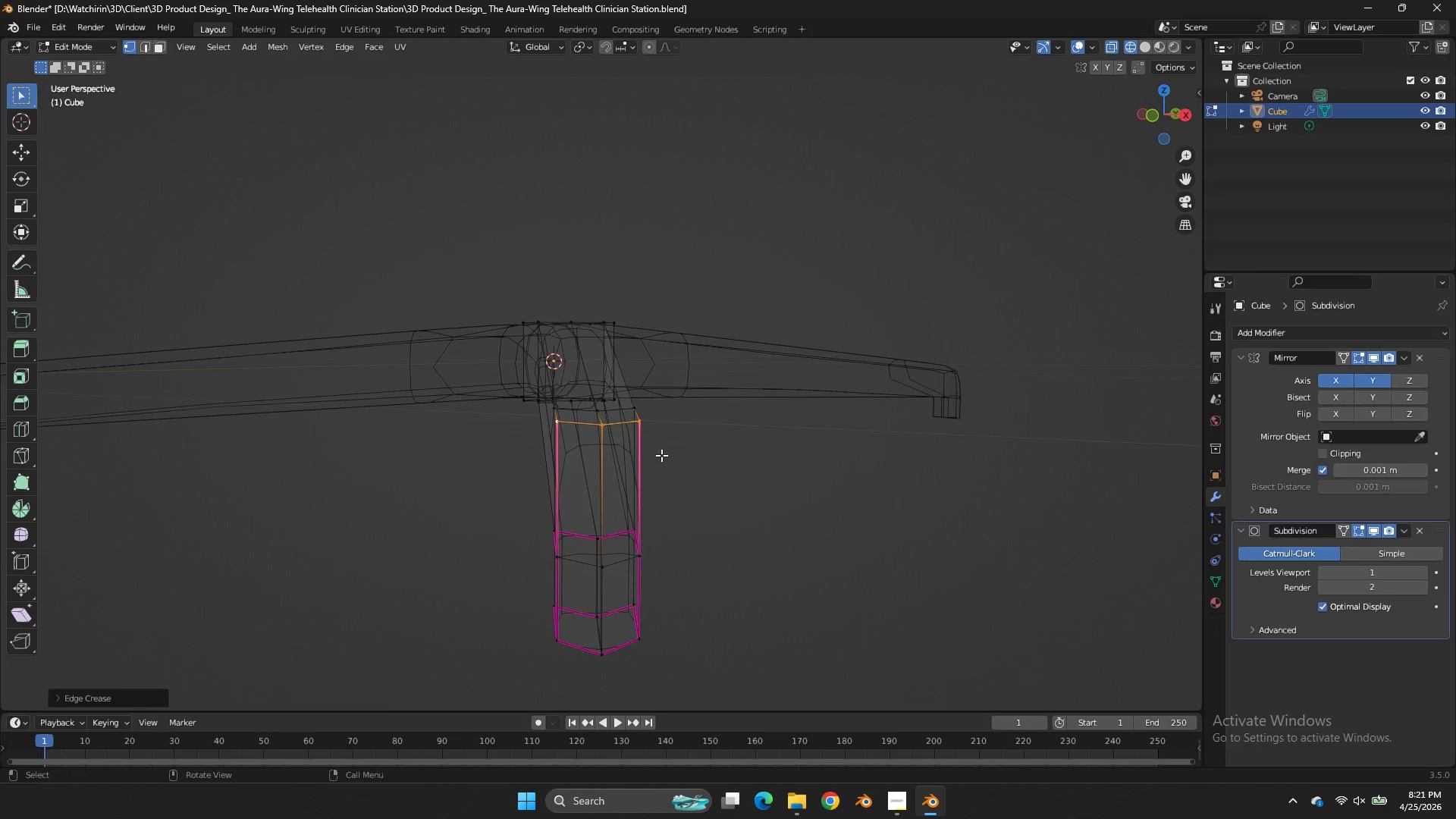 
left_click([661, 455])
 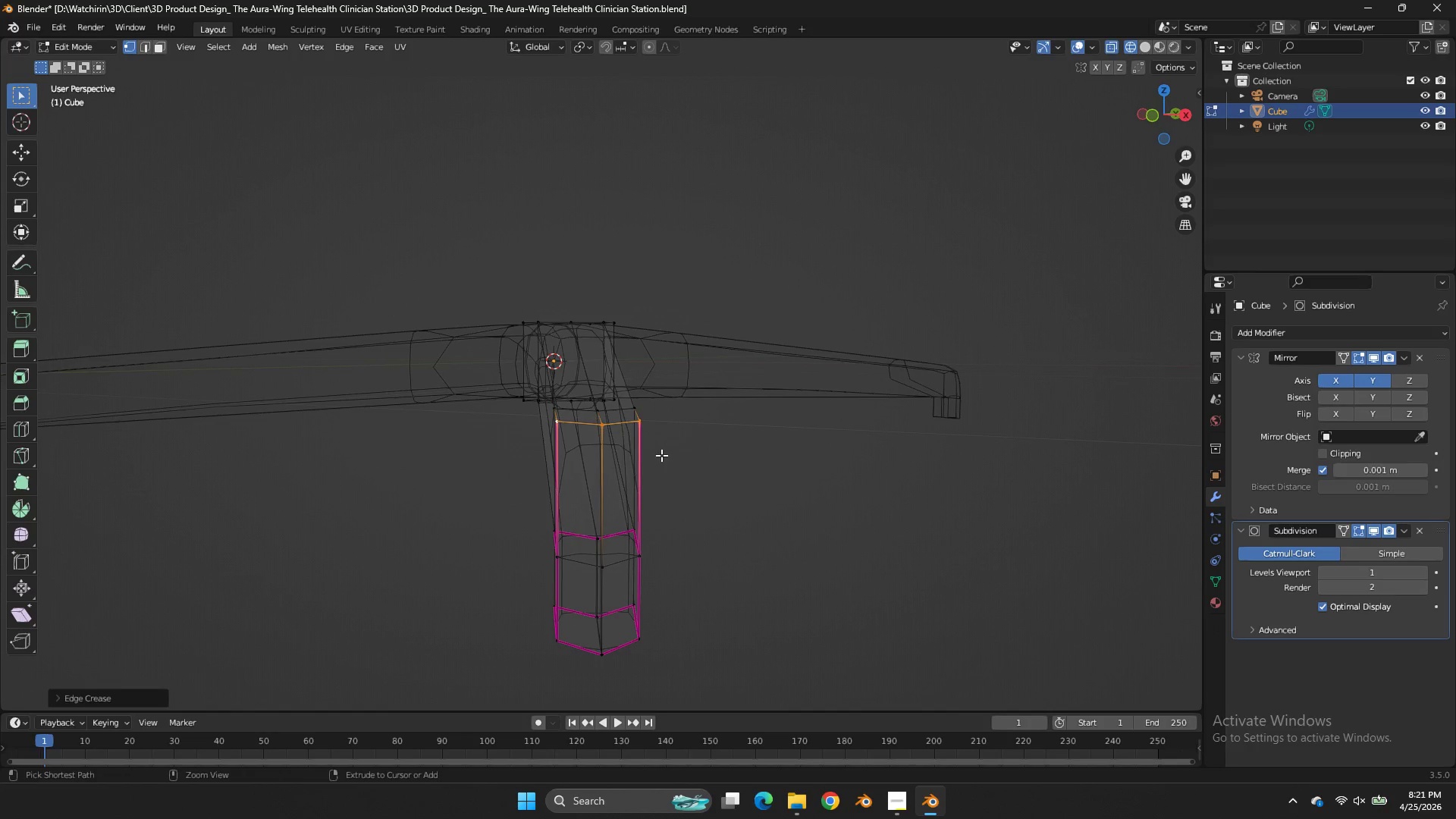 
key(Control+S)
 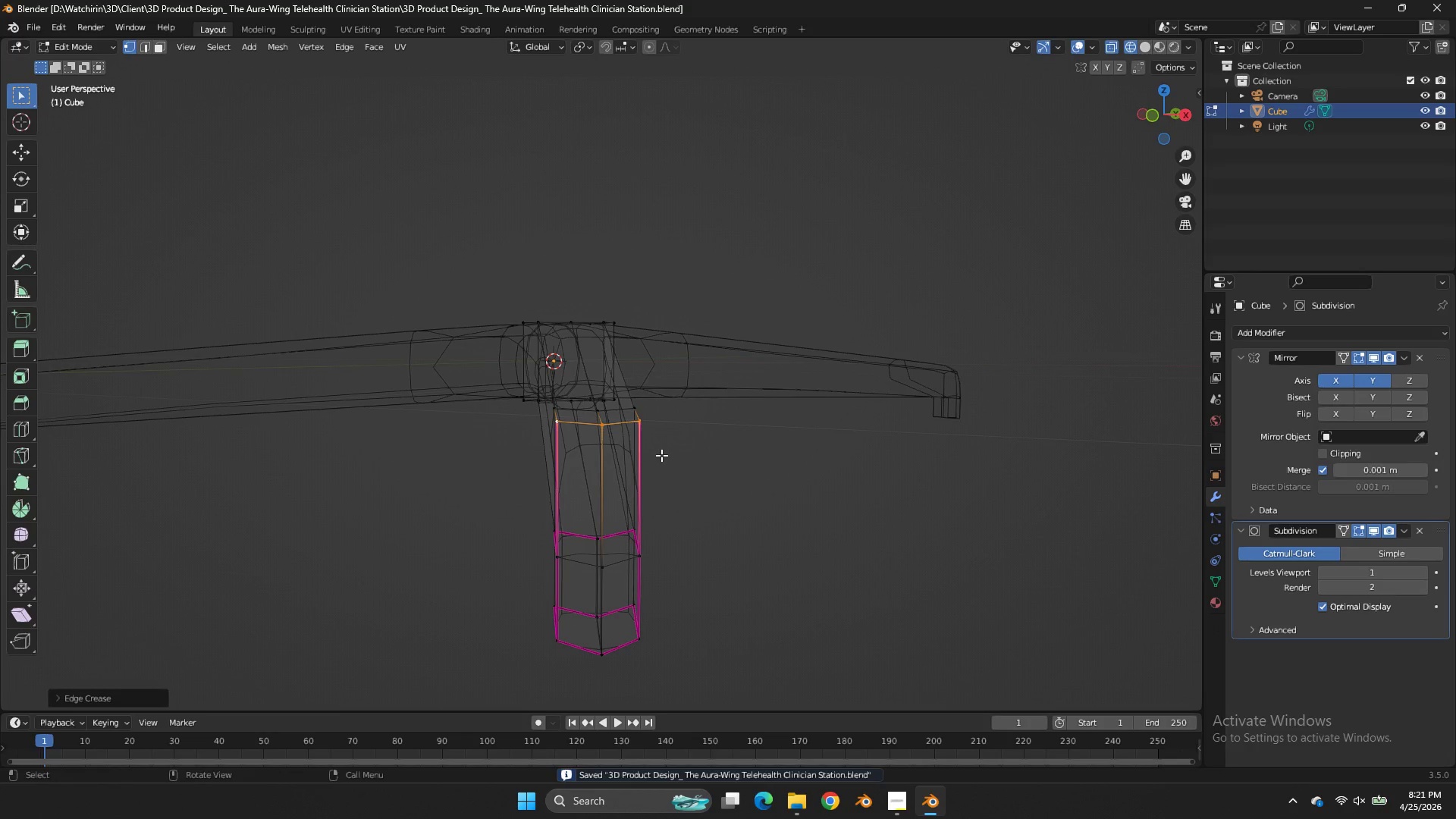 
key(Alt+AltLeft)
 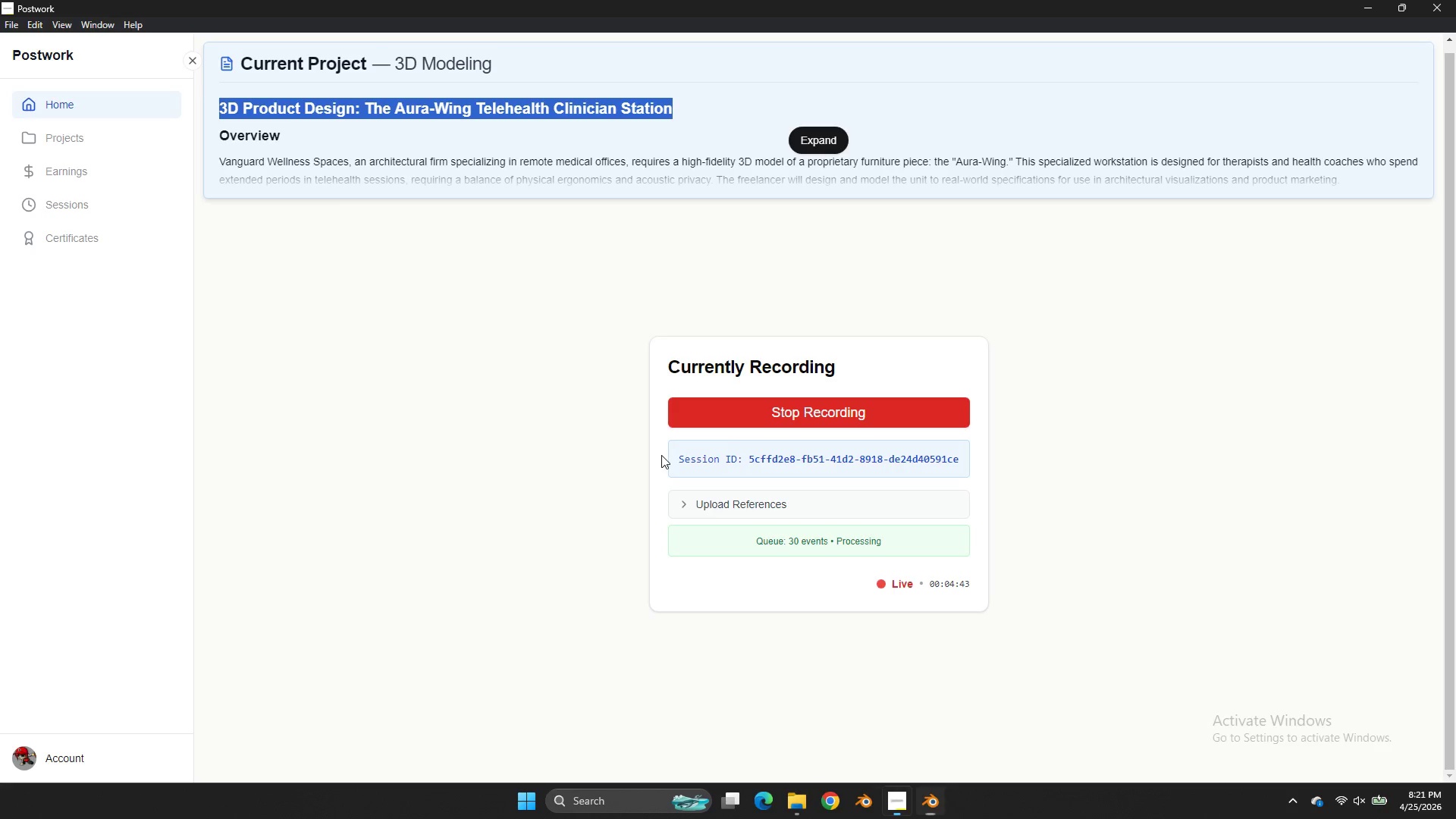 
key(Alt+Tab)